 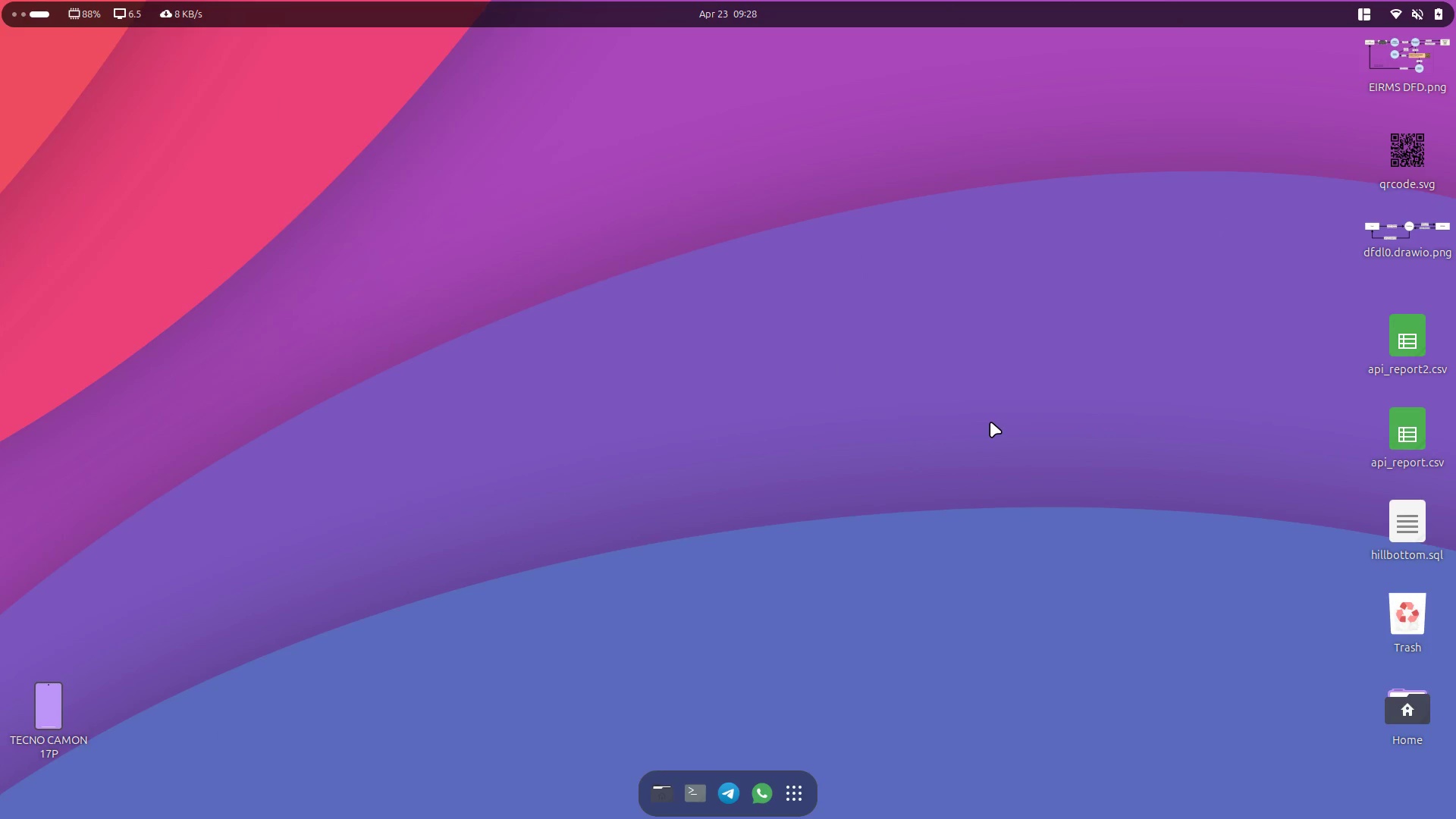 
key(Alt+Tab)
 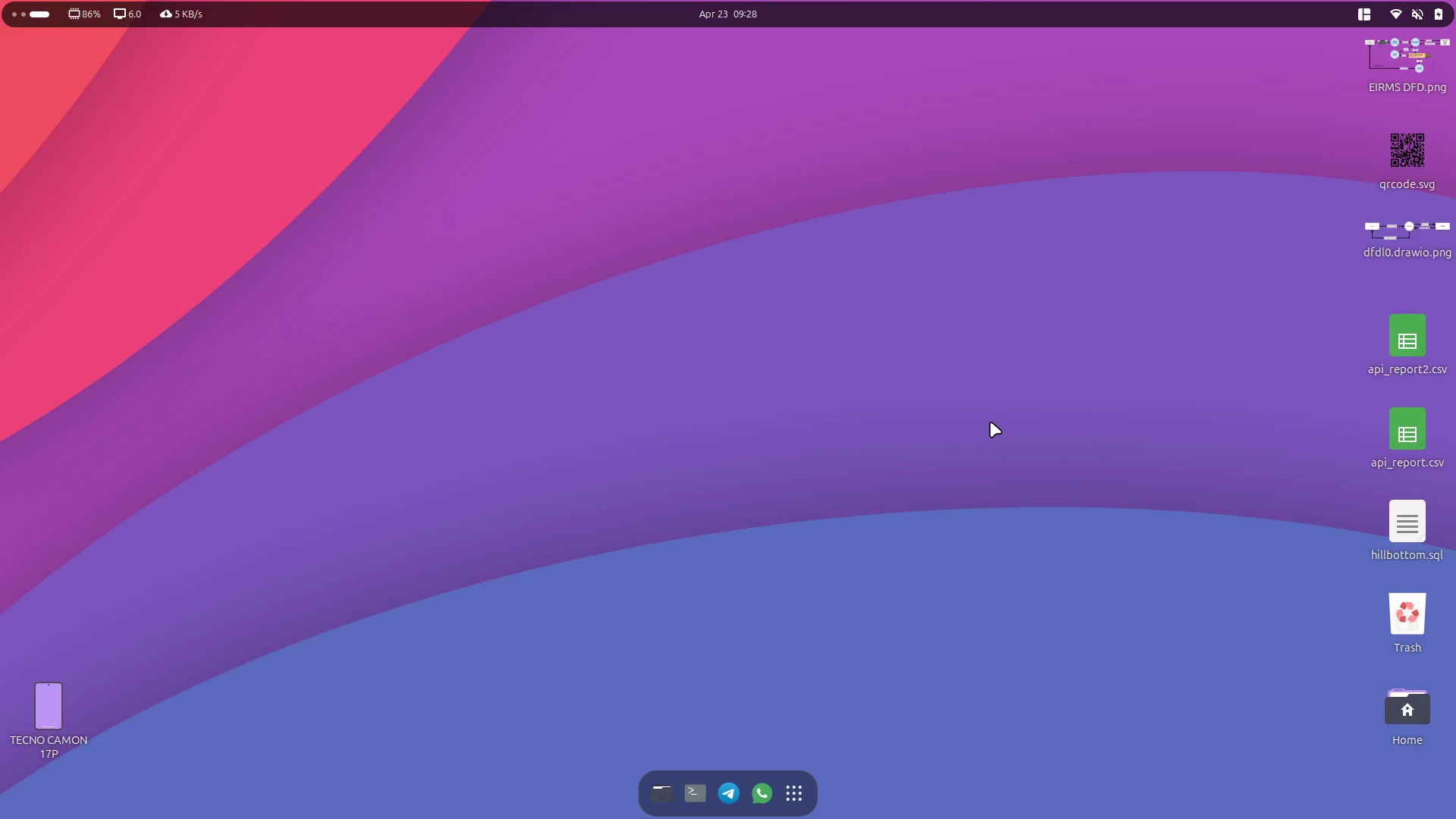 
key(Alt+Control+ArrowLeft)
 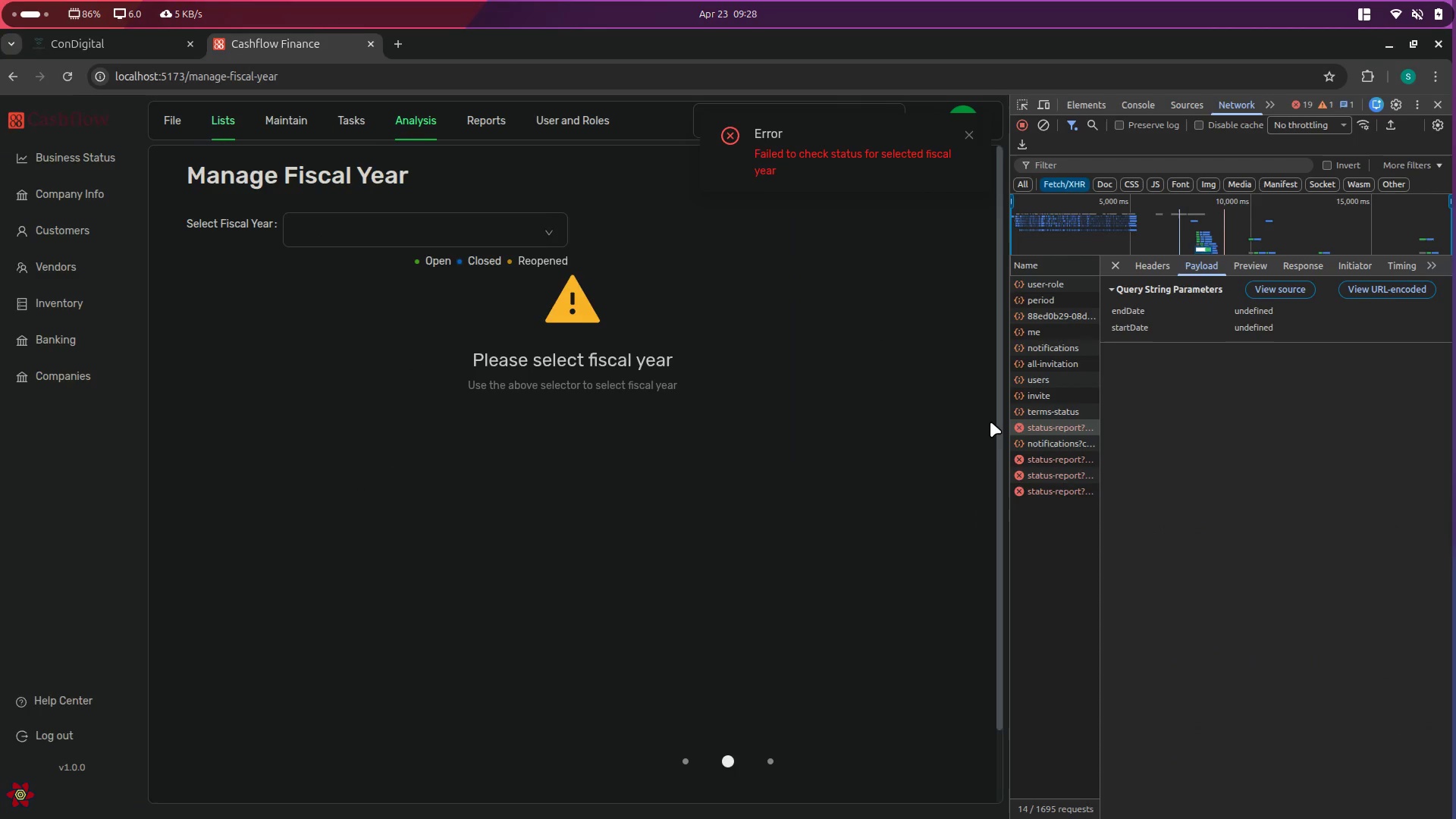 
key(Alt+AltLeft)
 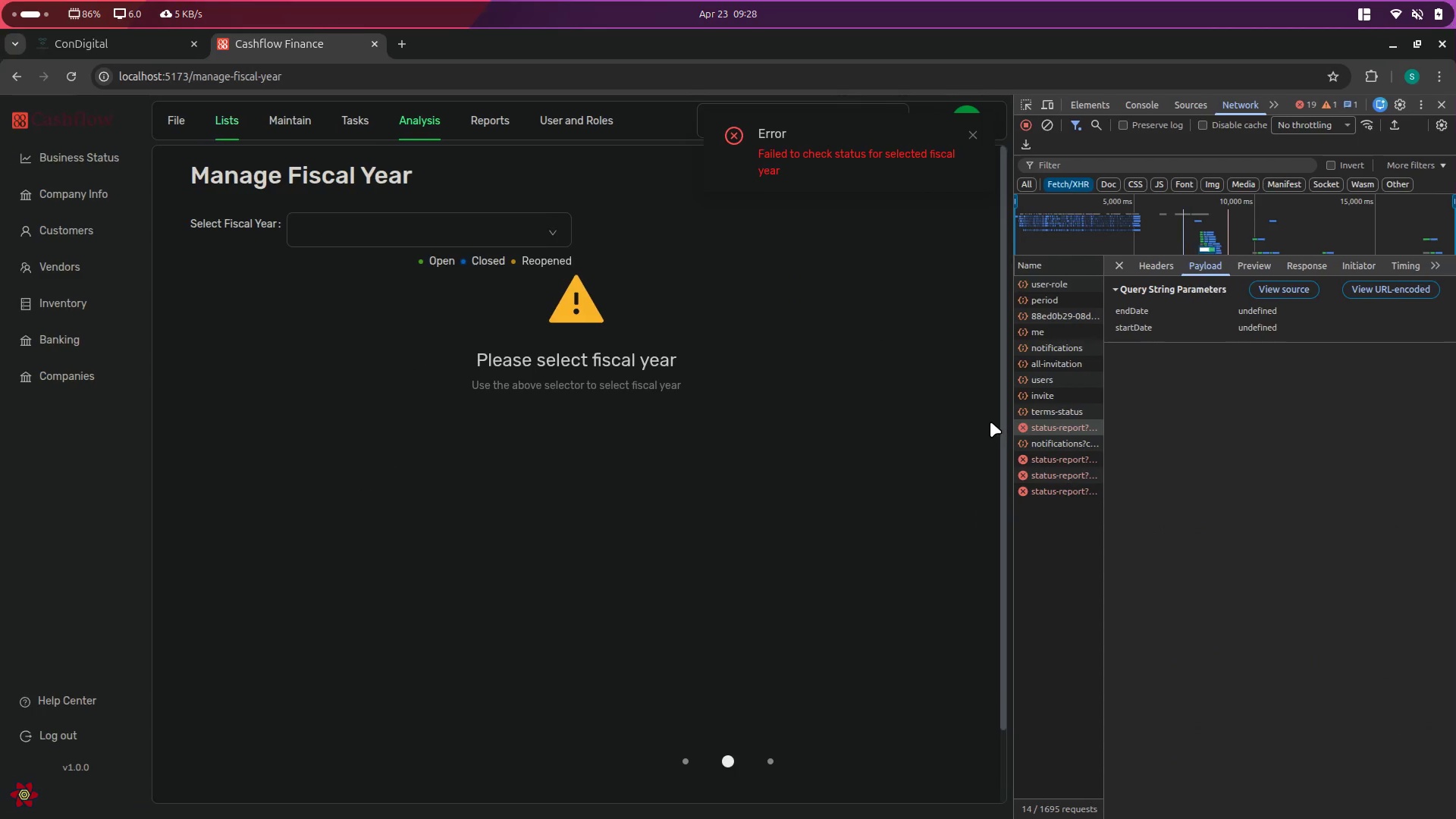 
key(Alt+Tab)
 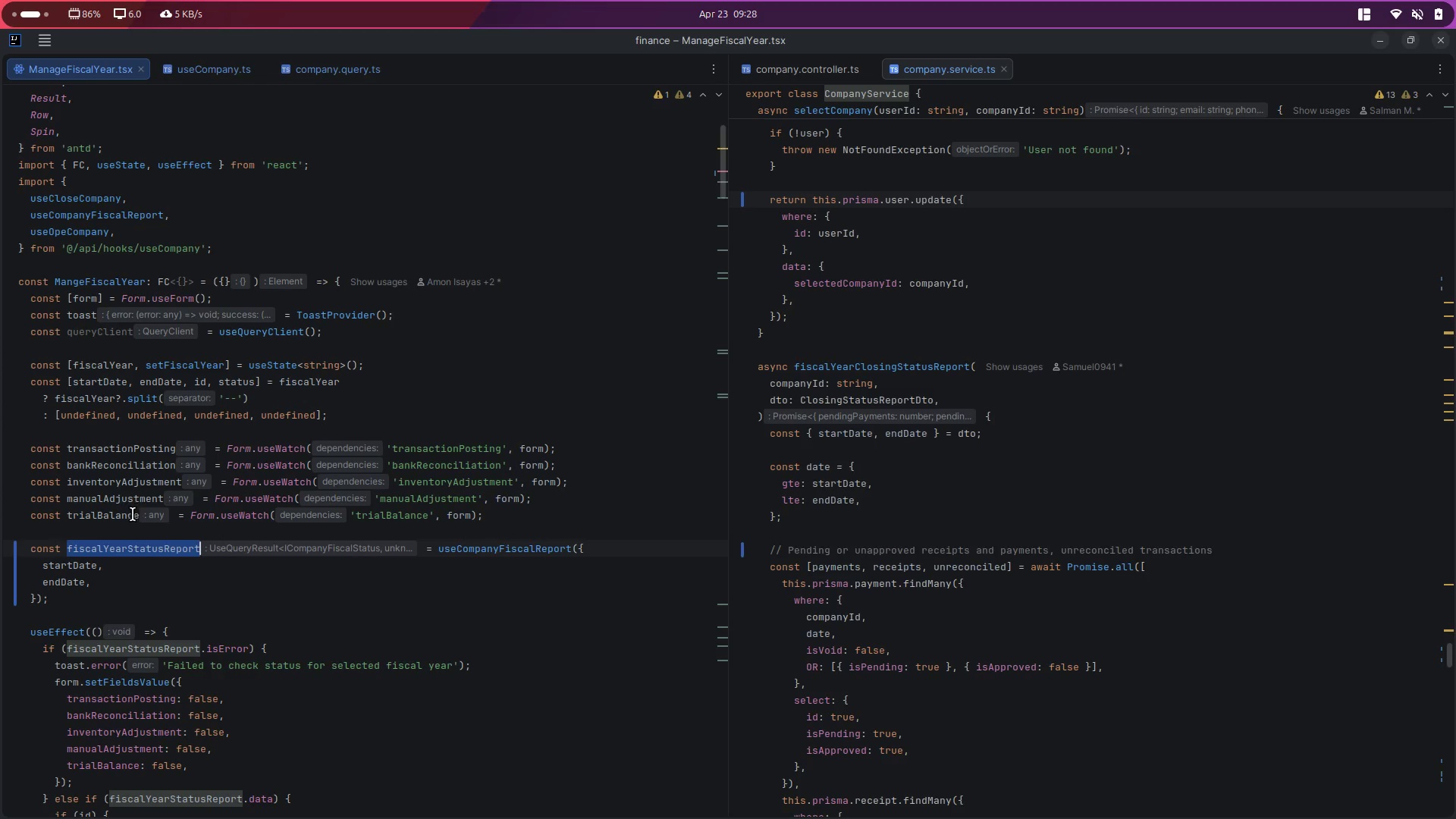 
left_click([84, 560])
 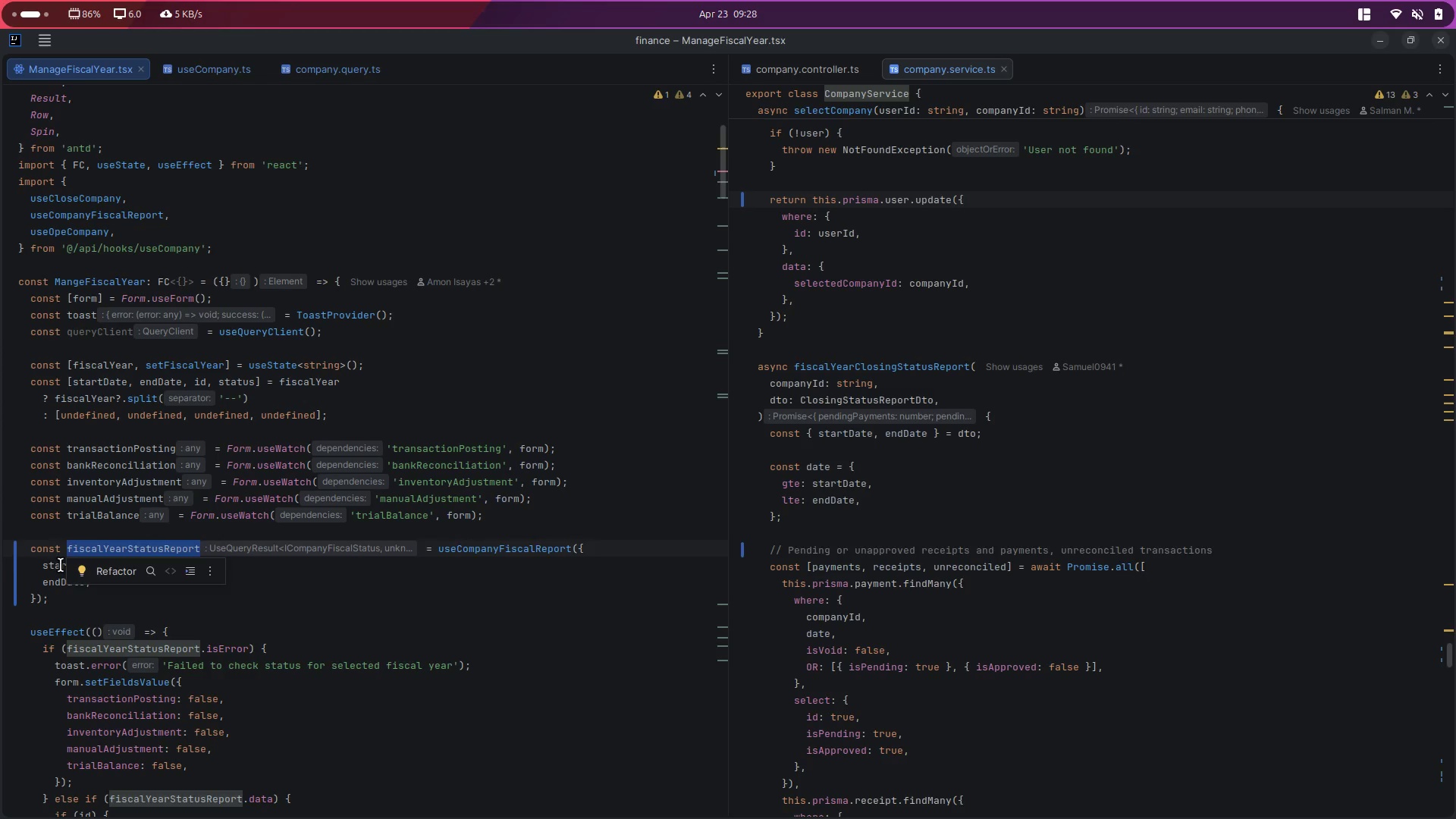 
double_click([62, 565])
 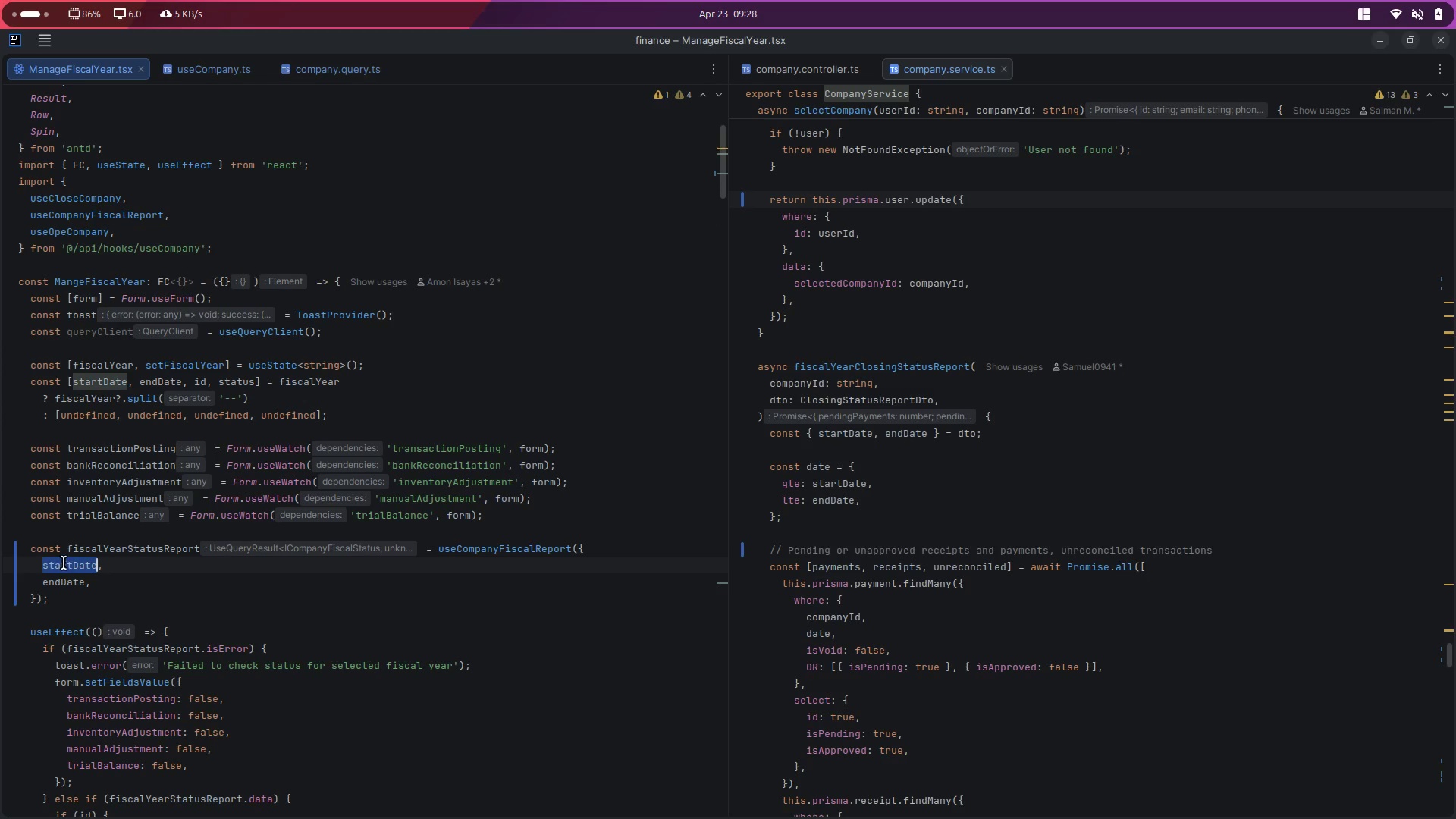 
key(Control+ControlLeft)
 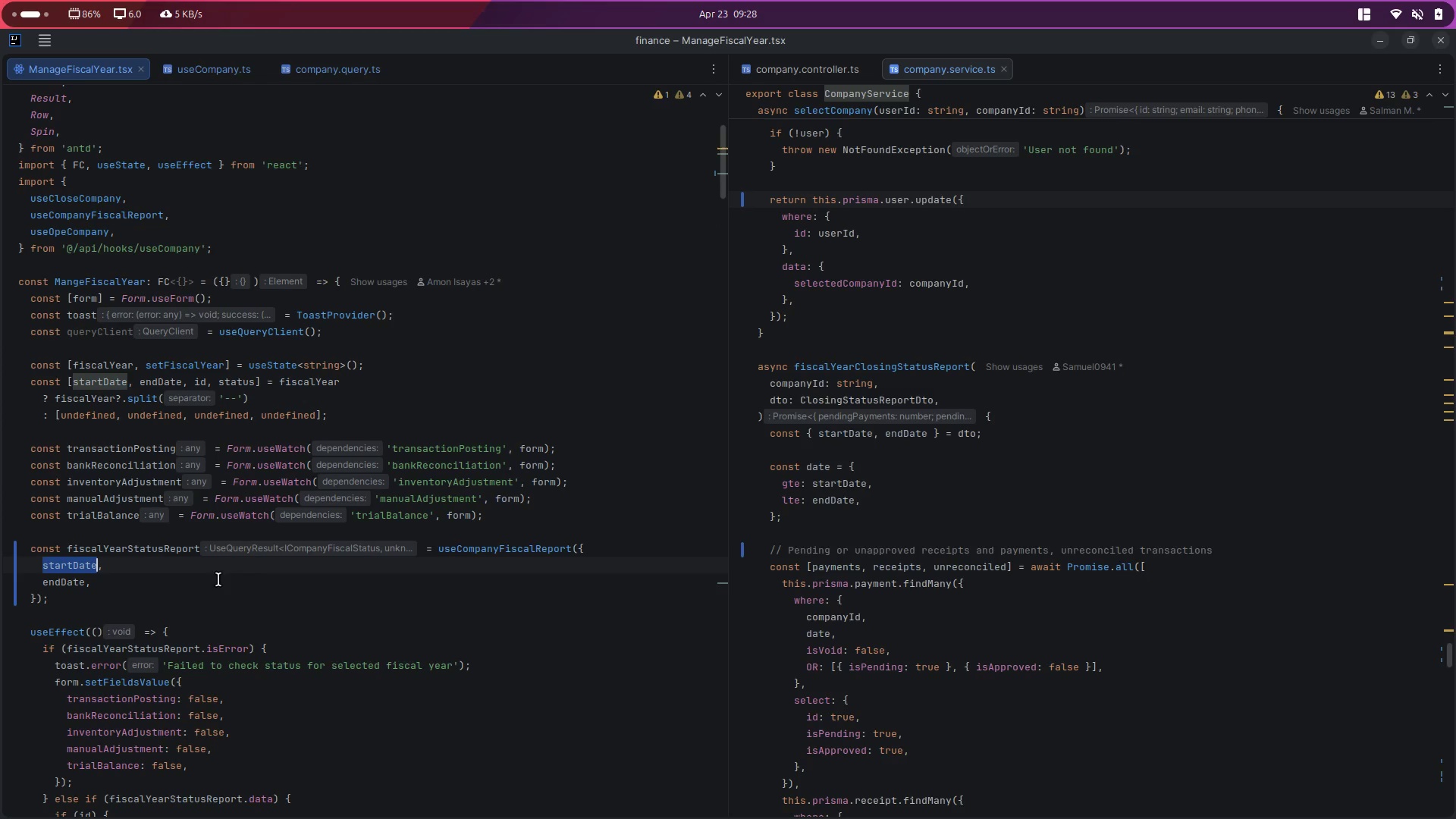 
key(Control+C)
 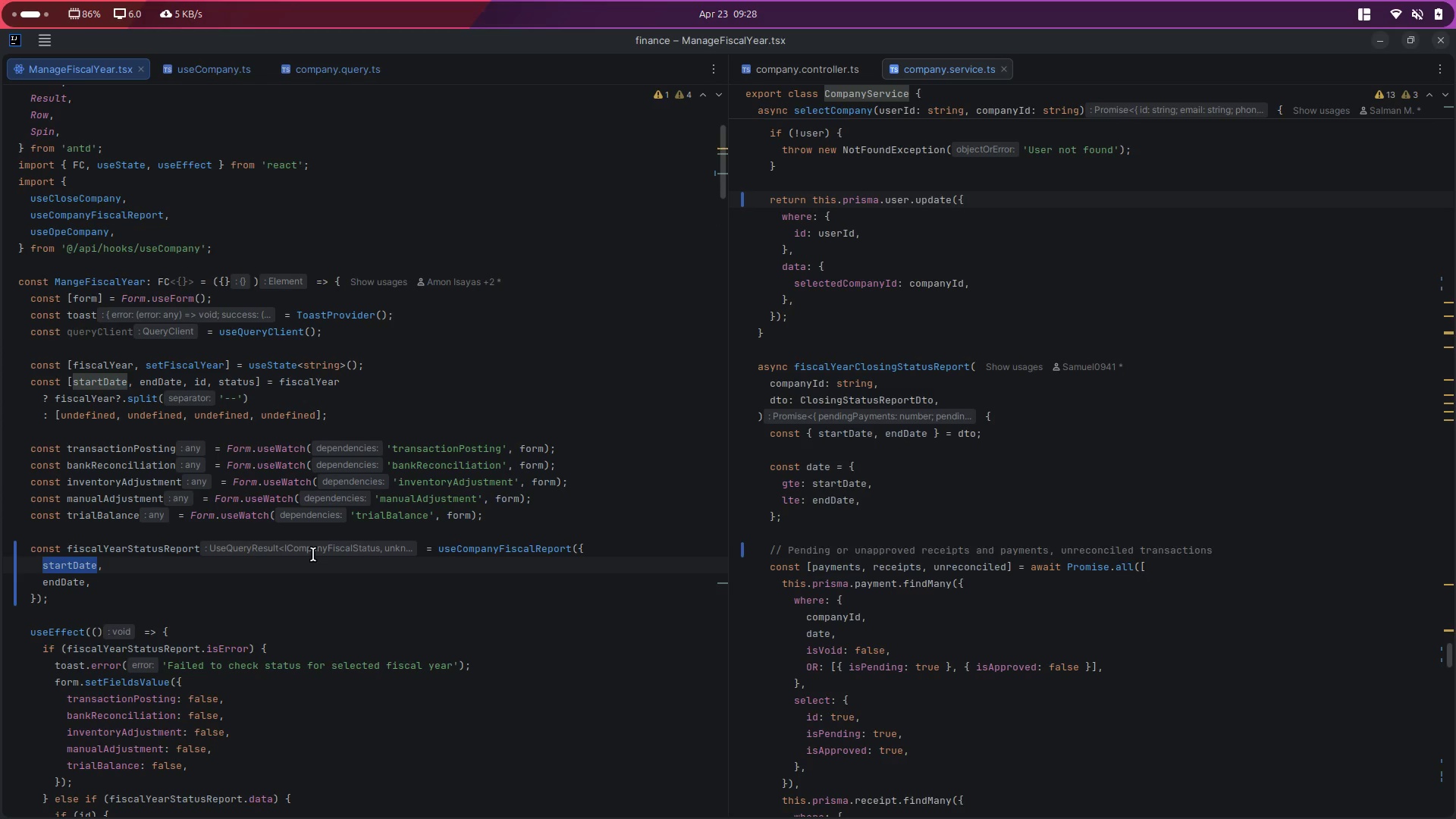 
key(Period)
 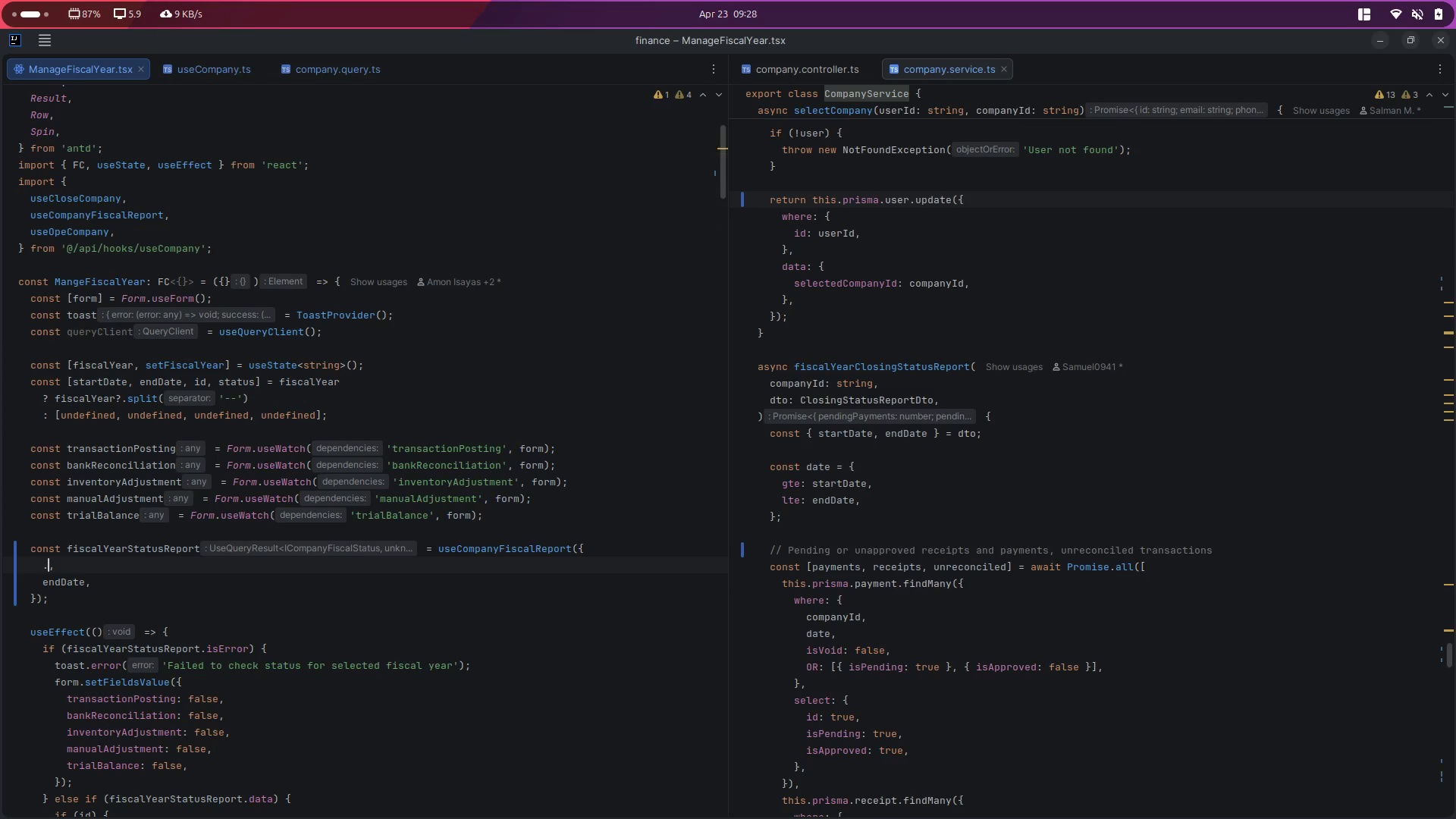 
key(Period)
 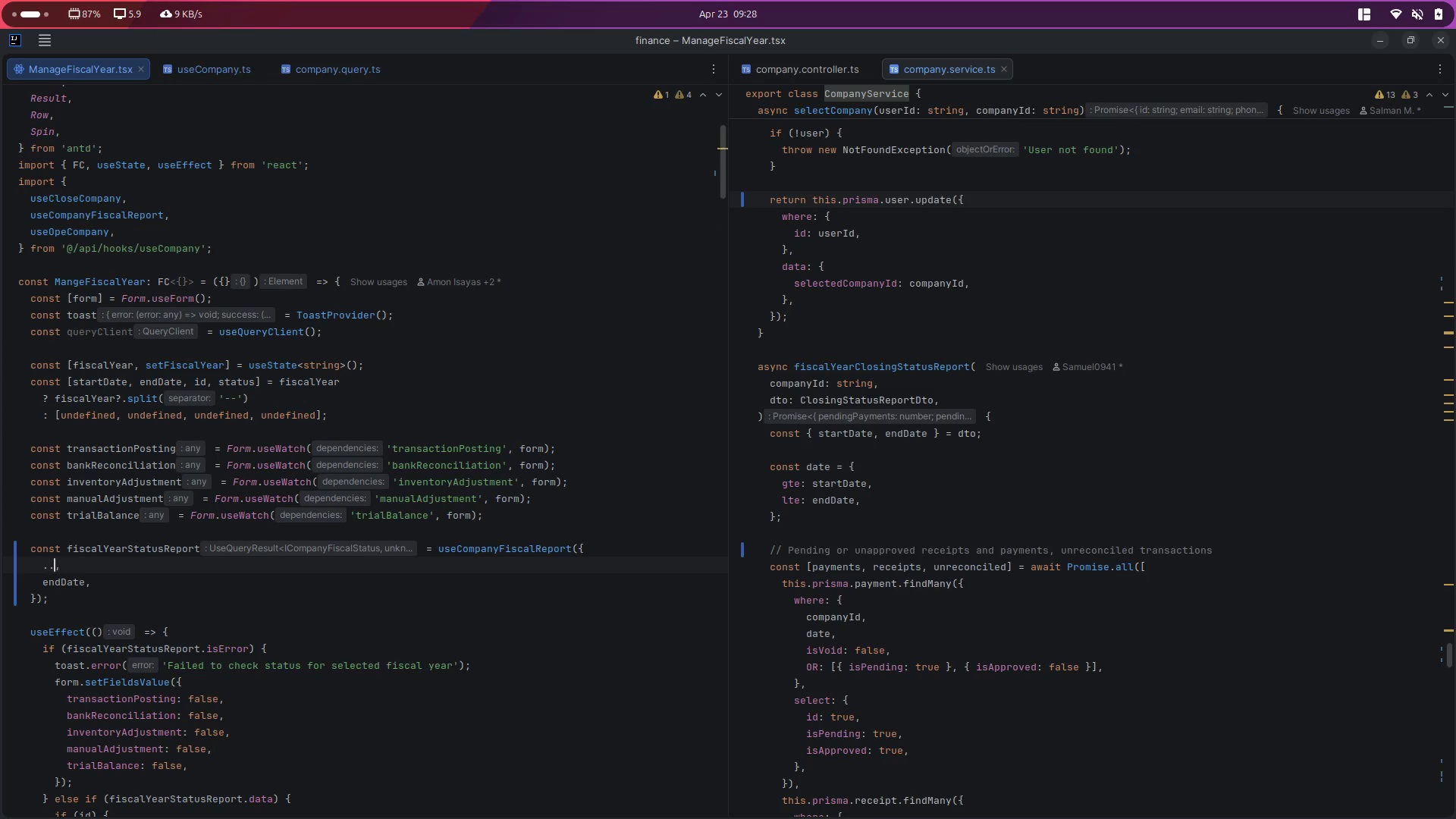 
key(Period)
 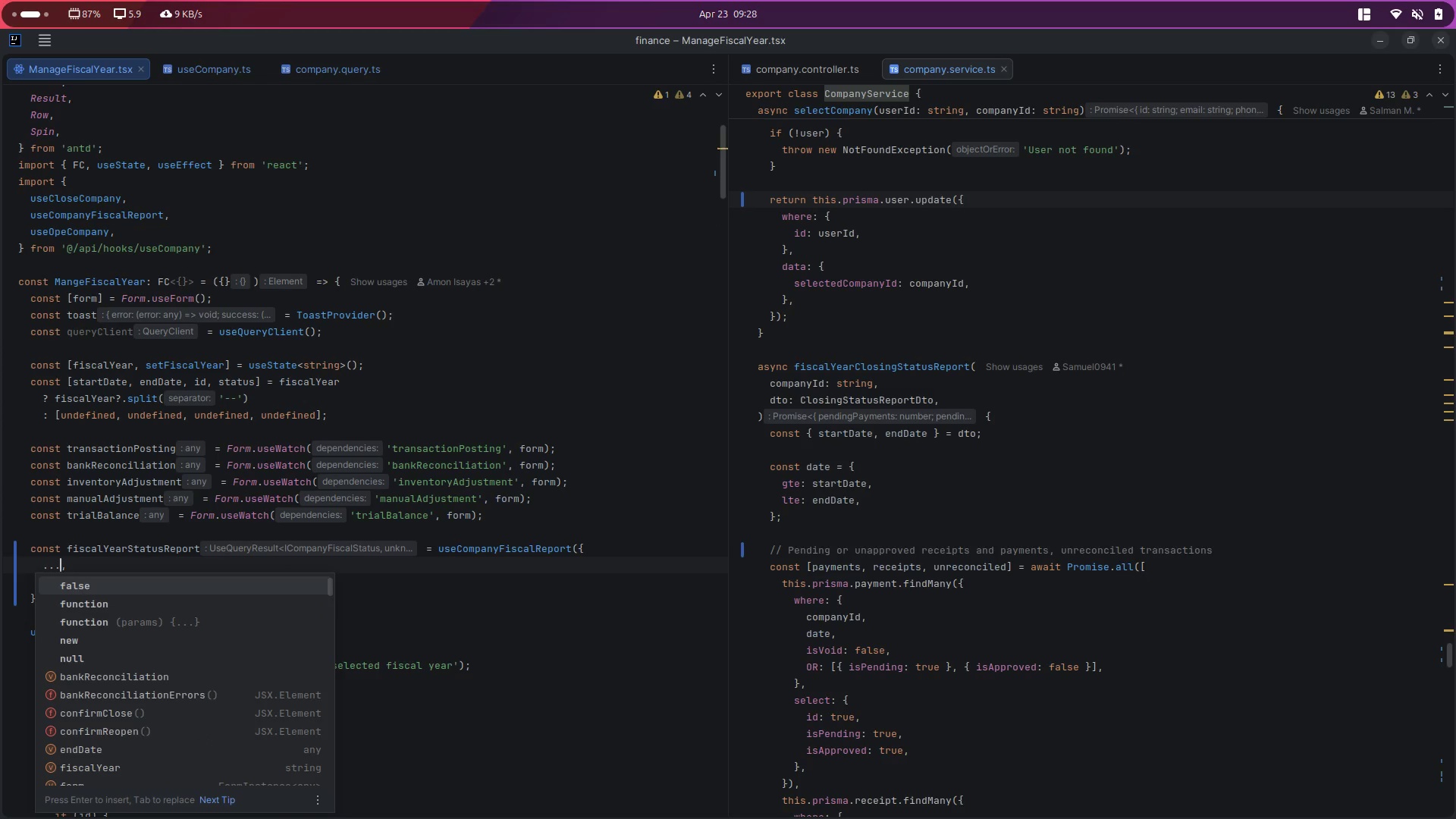 
key(Escape)
 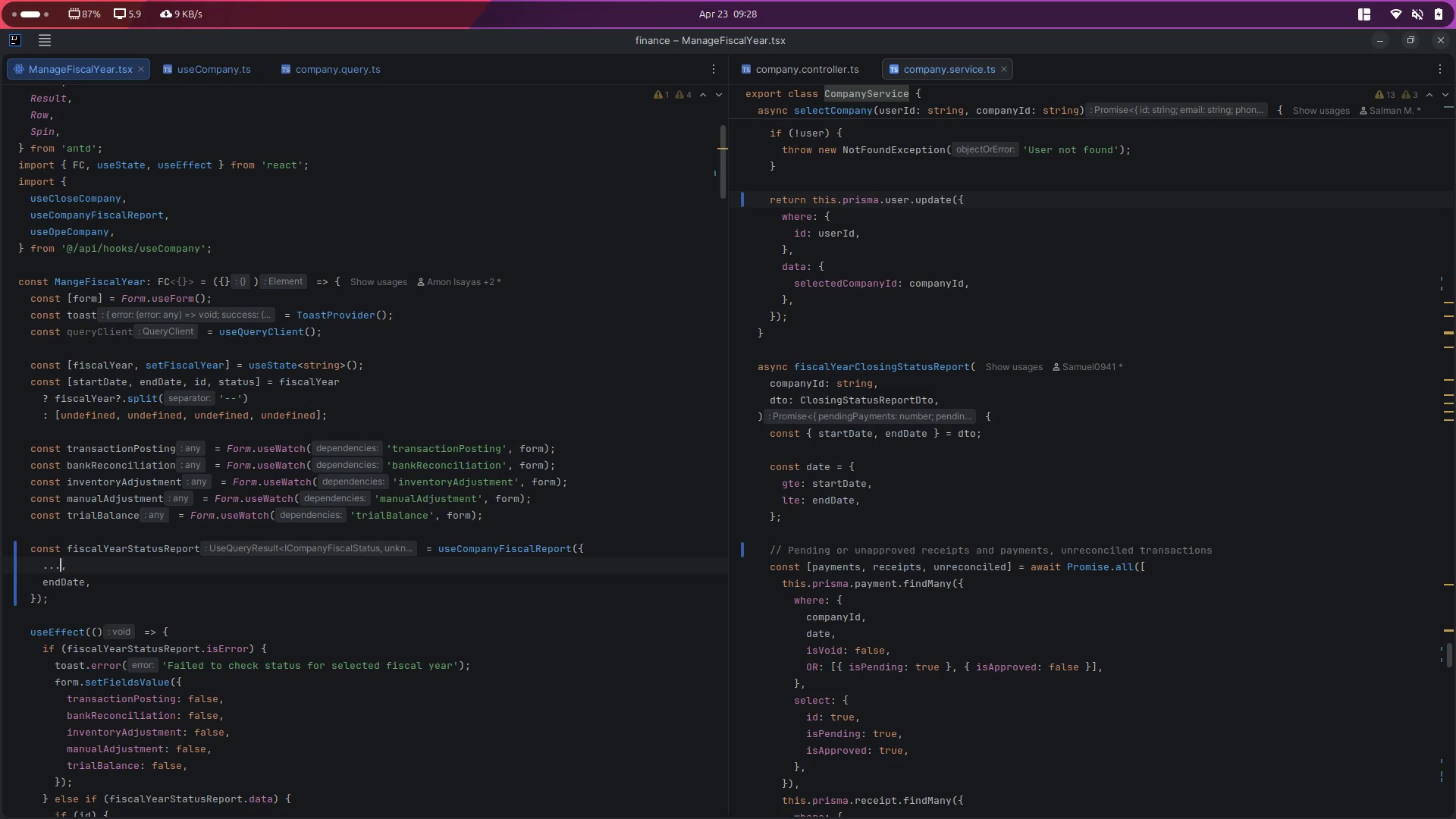 
key(Shift+9)
 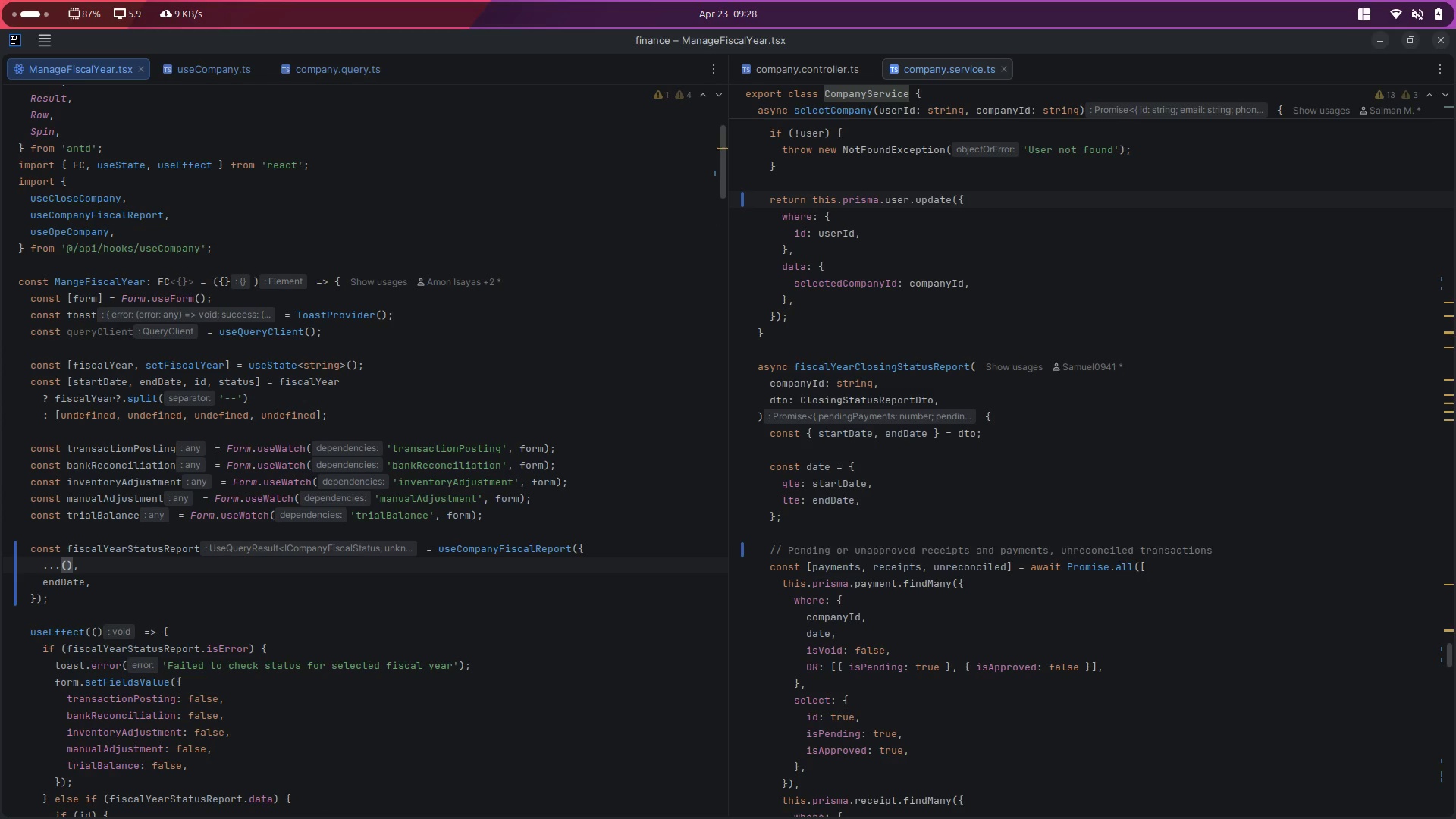 
key(Control+V)
 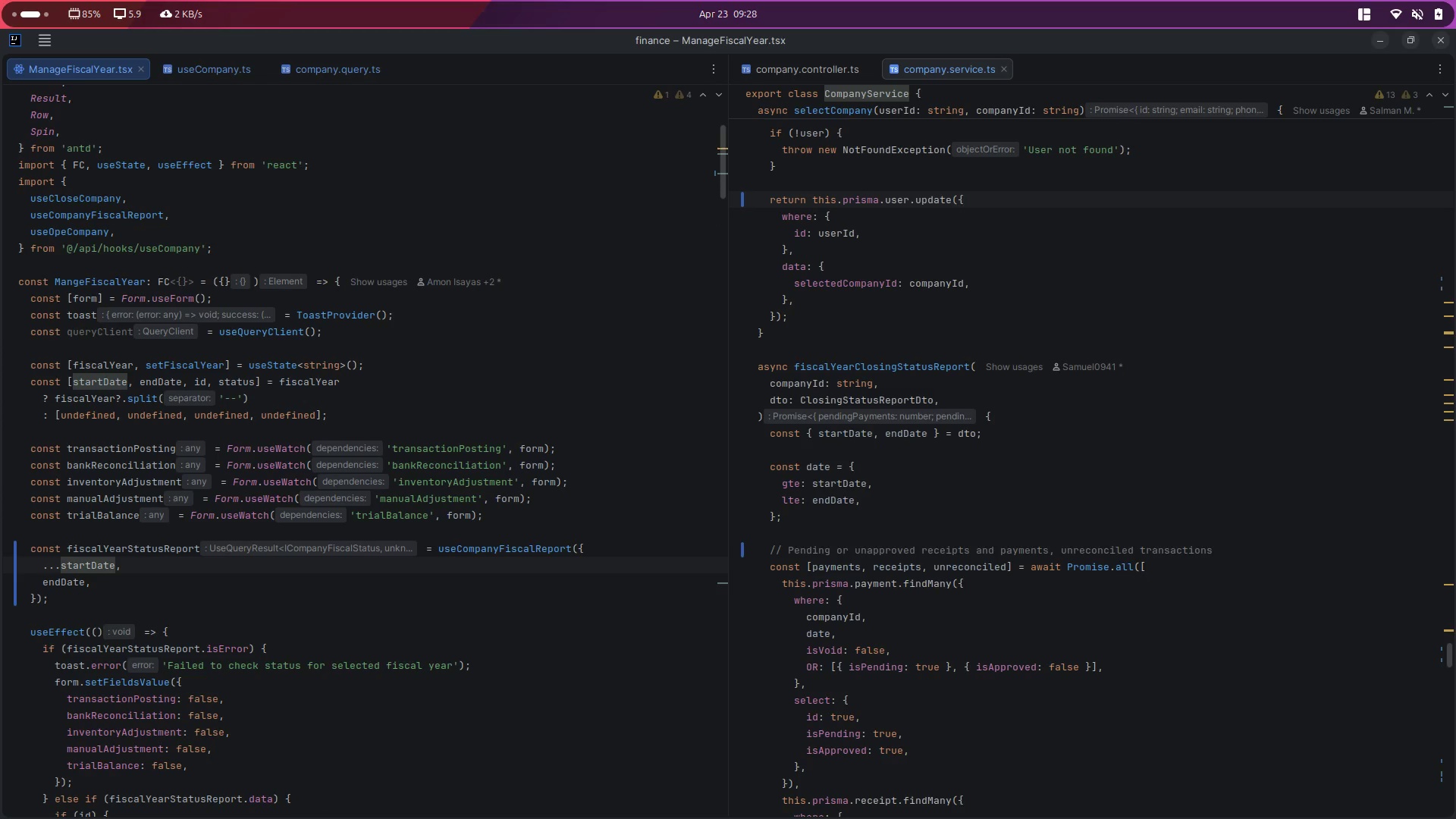 
key(Control+Z)
 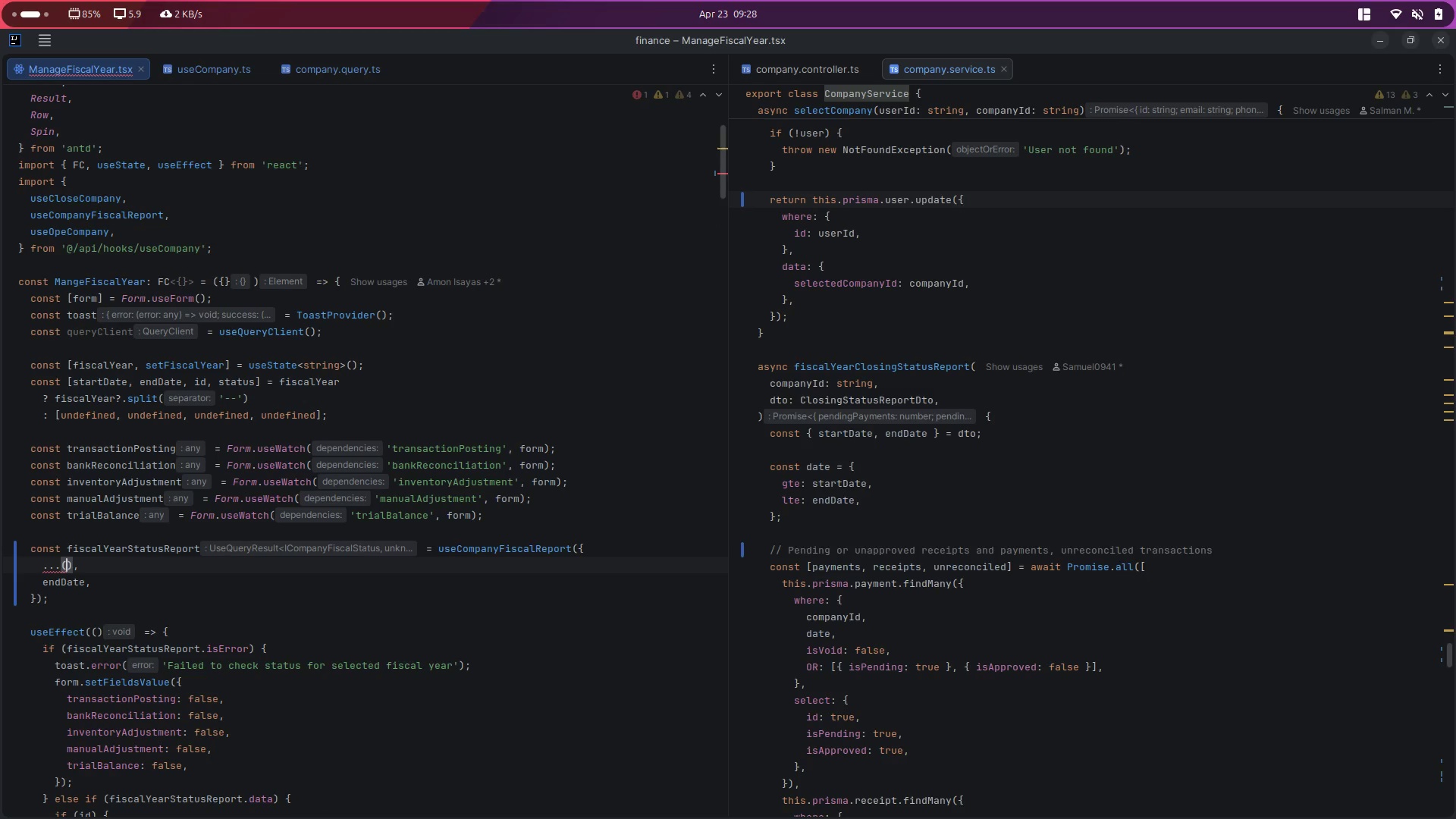 
key(Control+V)
 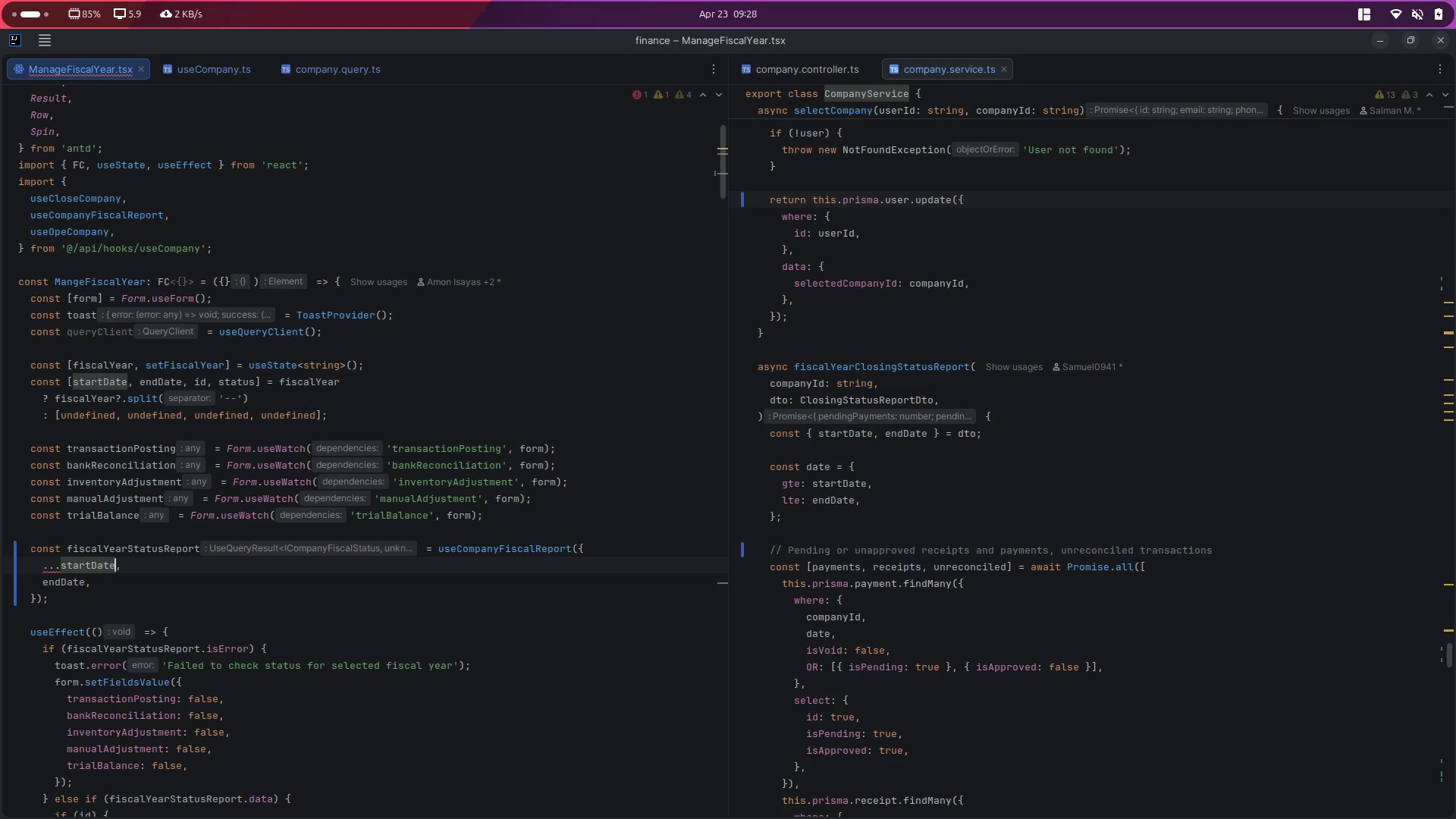 
key(Shift+Slash)
 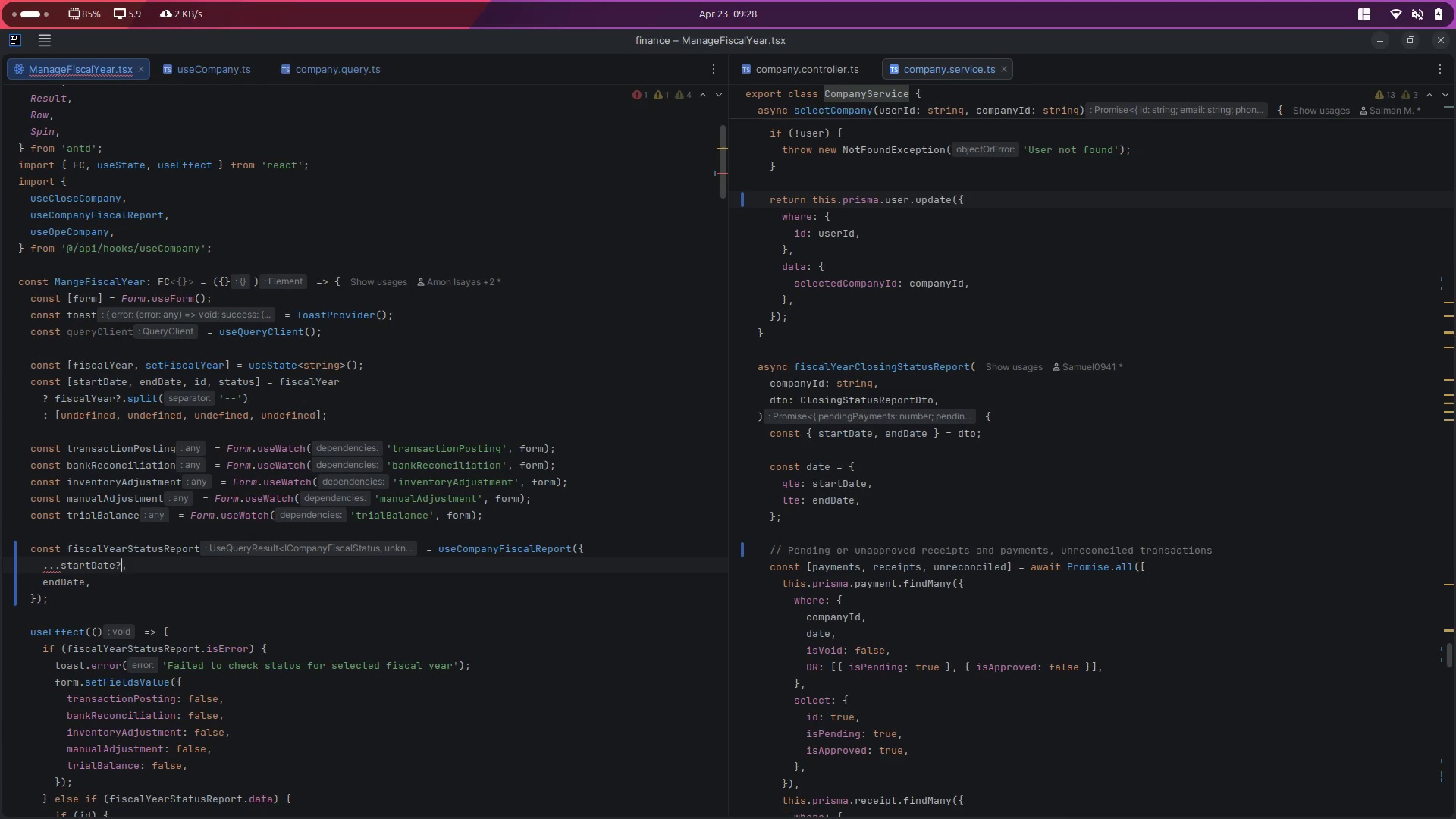 
key(Space)
 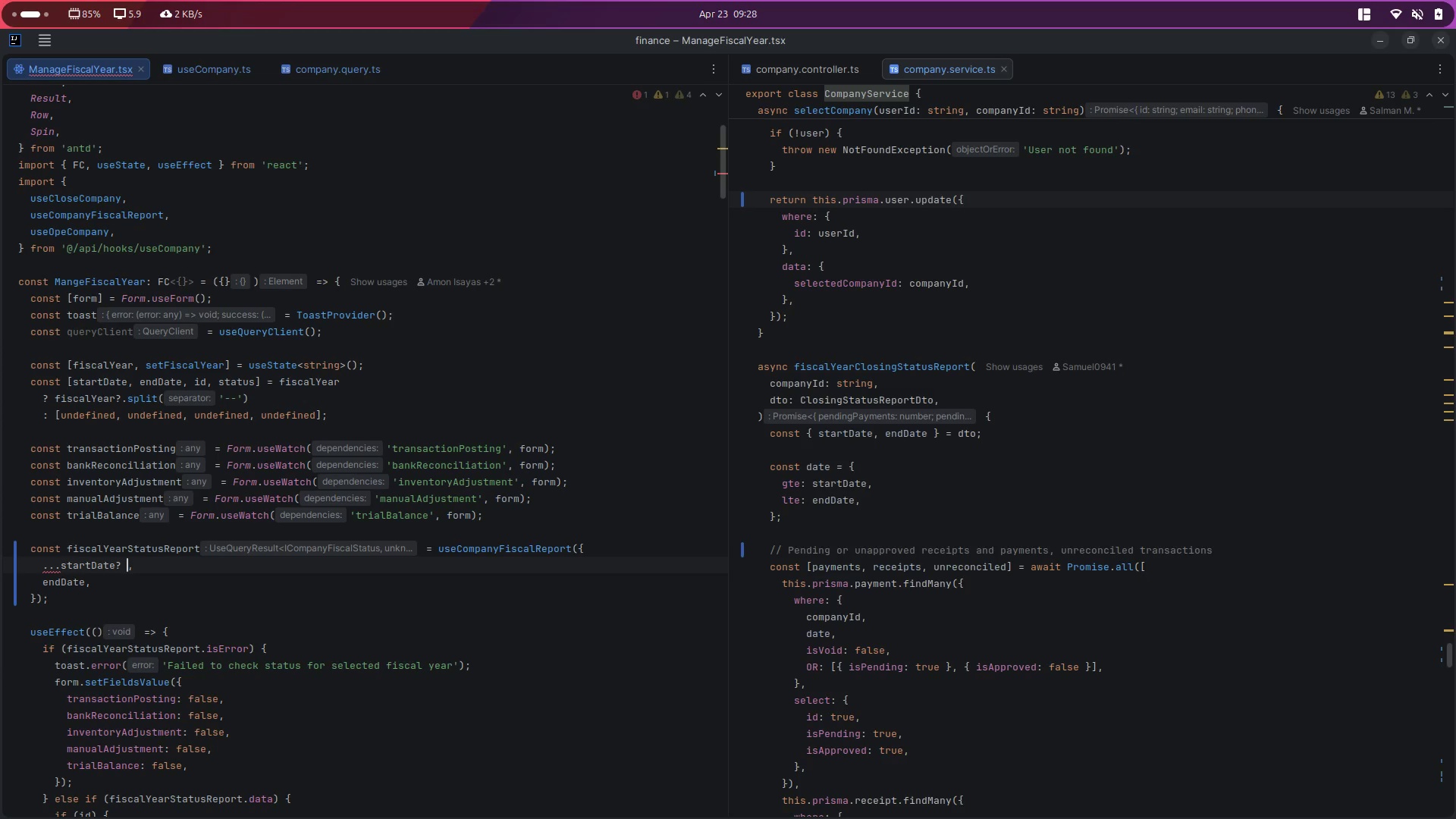 
key(Shift+BracketLeft)
 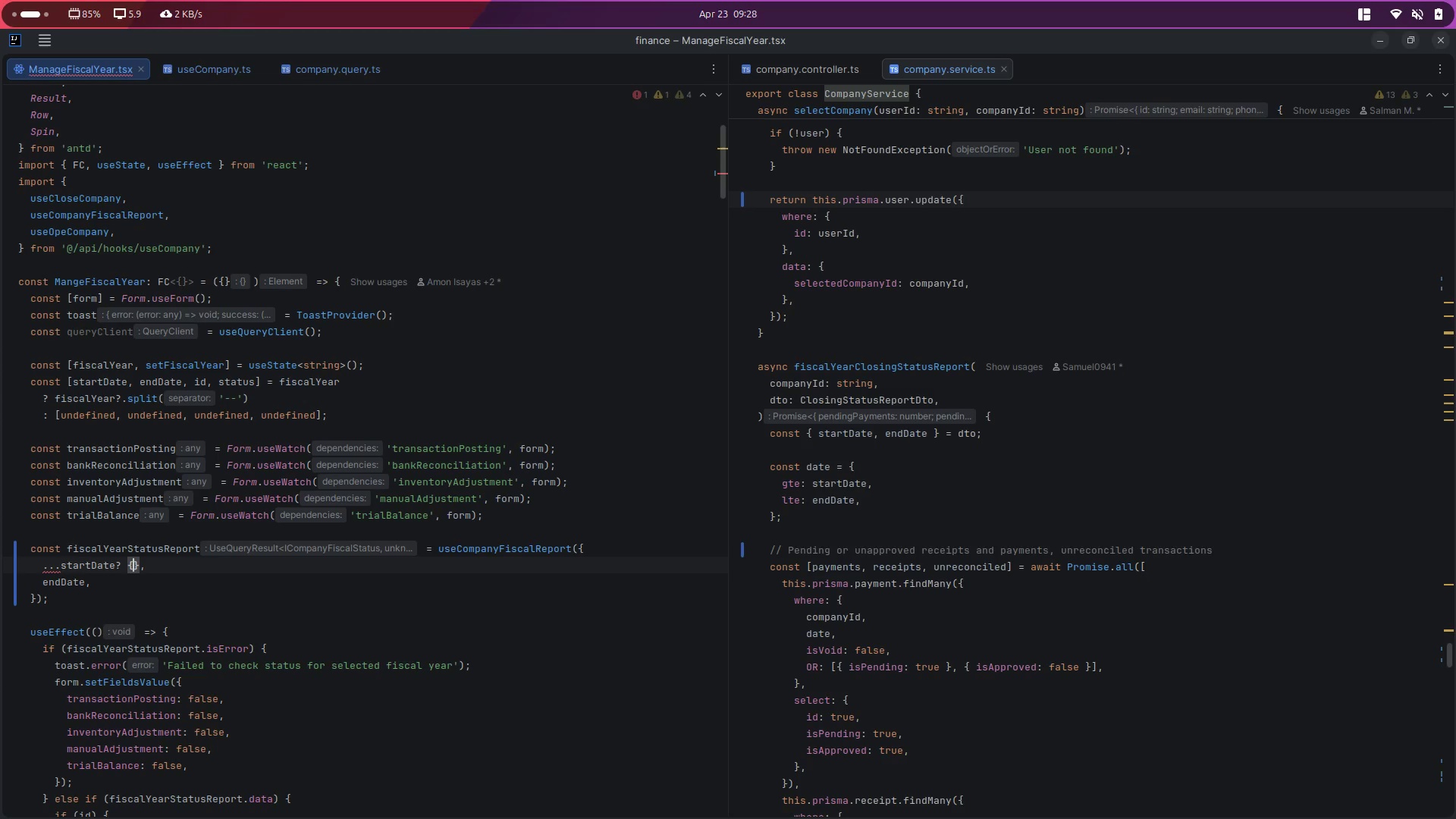 
key(Control+V)
 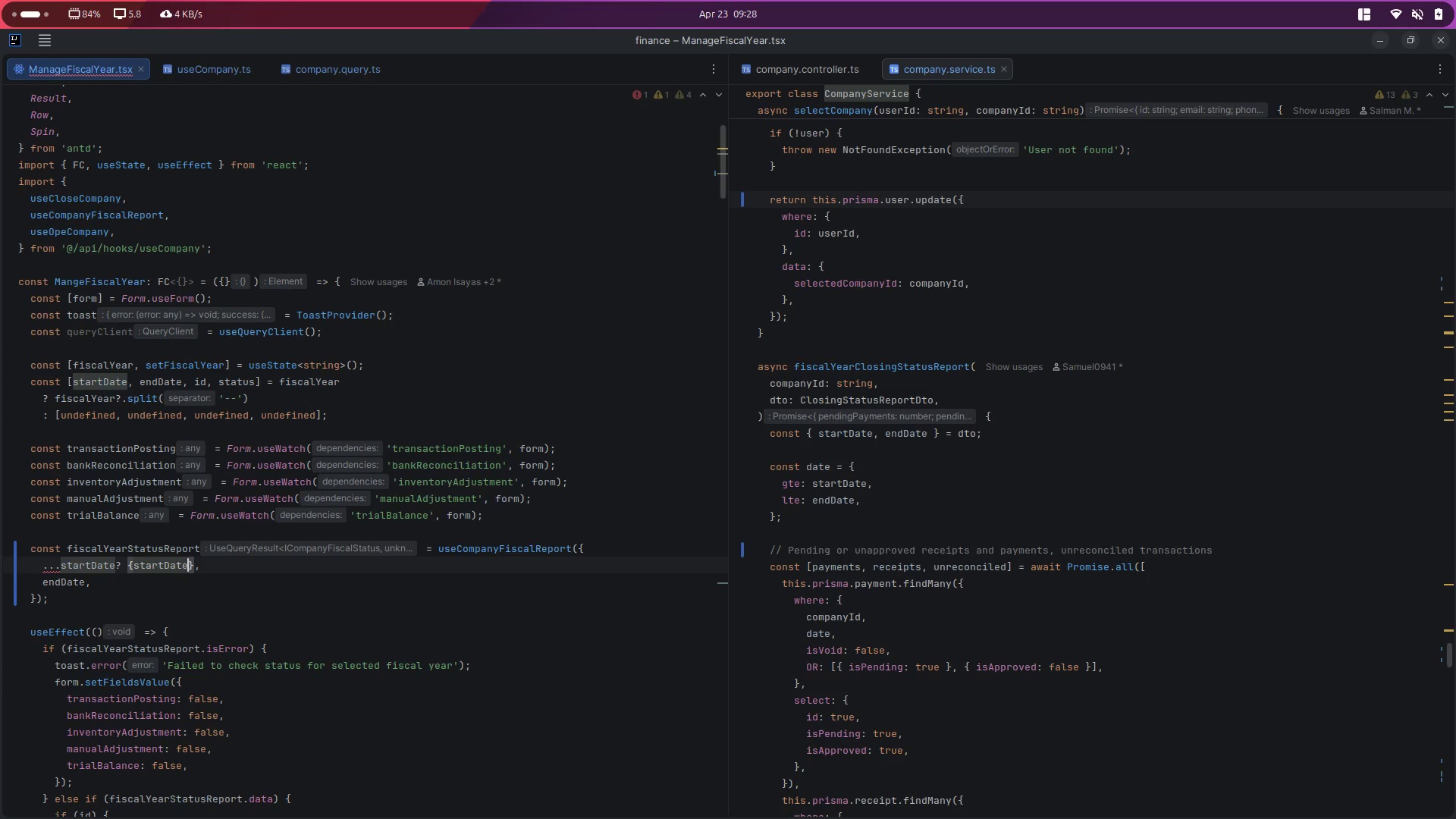 
key(ArrowRight)
 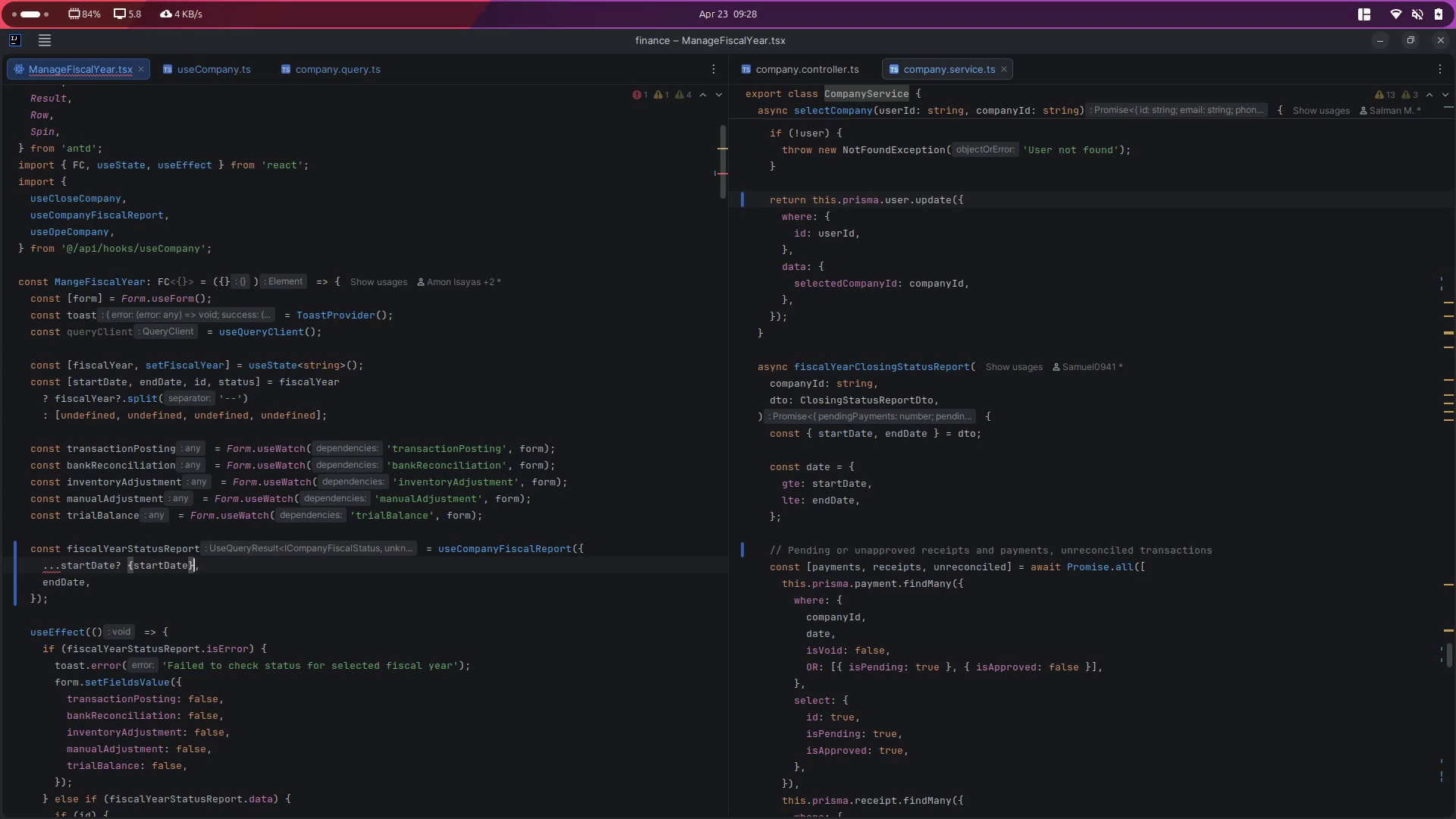 
key(Shift+Semicolon)
 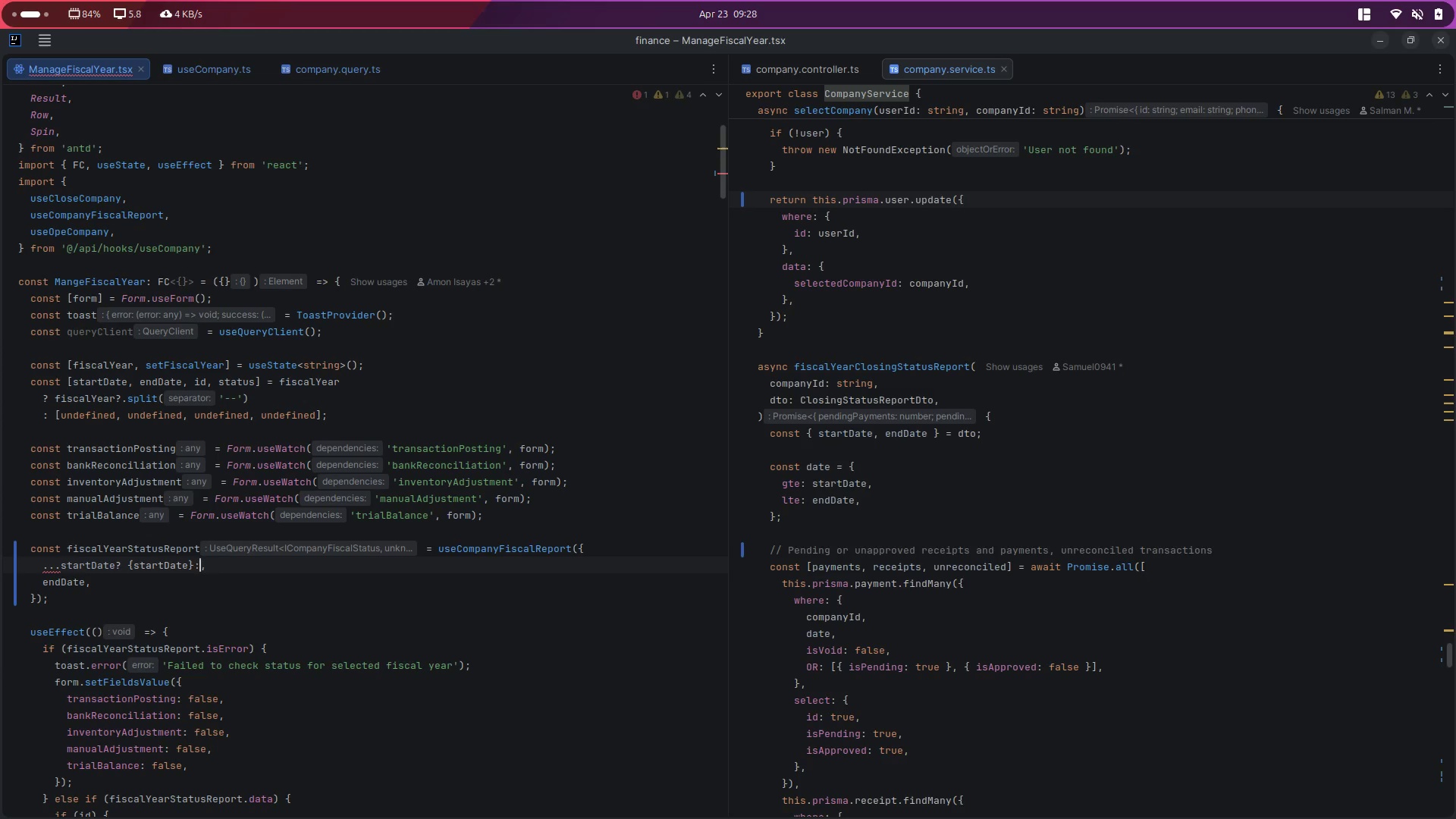 
key(Shift+Space)
 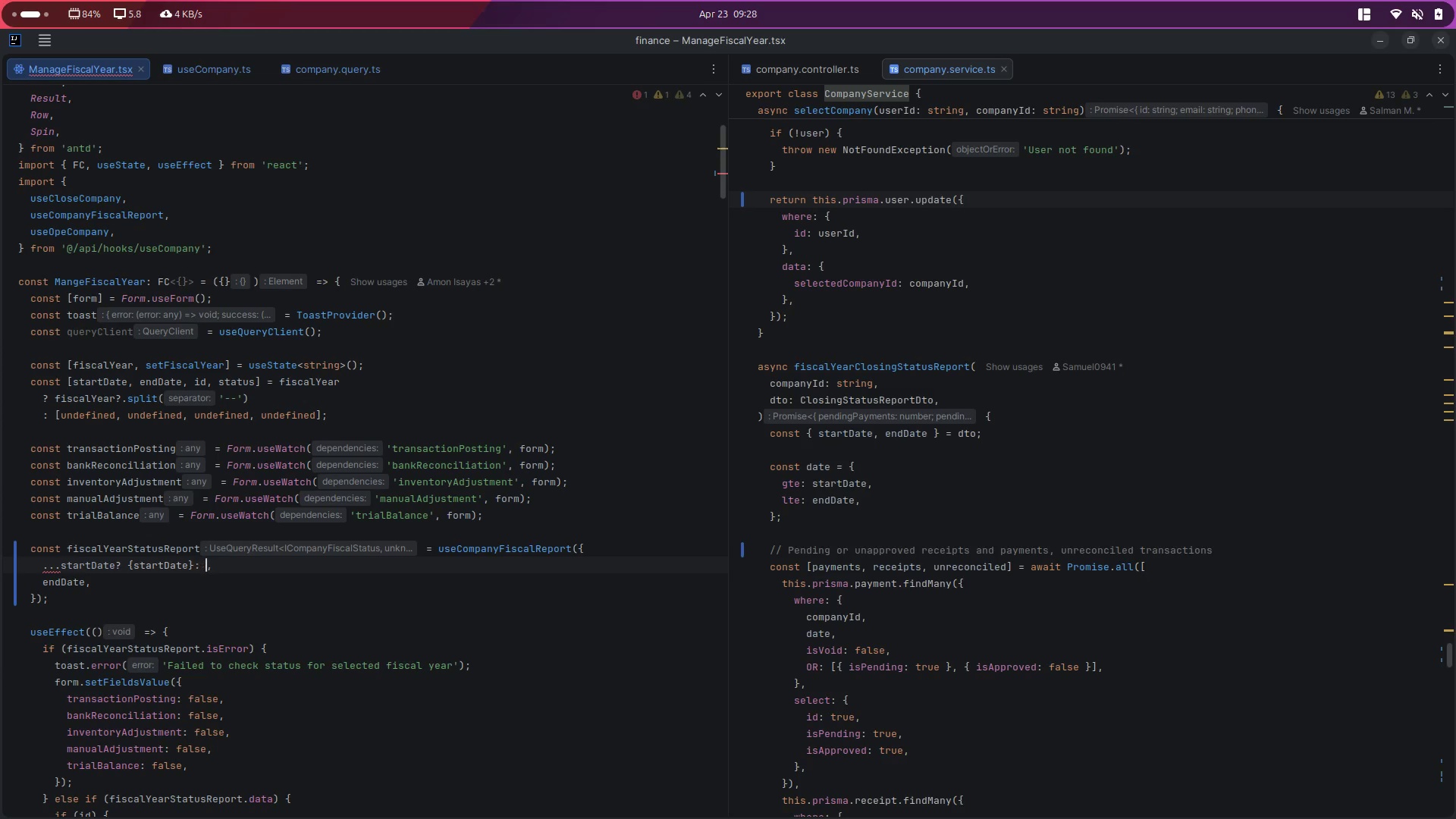 
key(Shift+BracketLeft)
 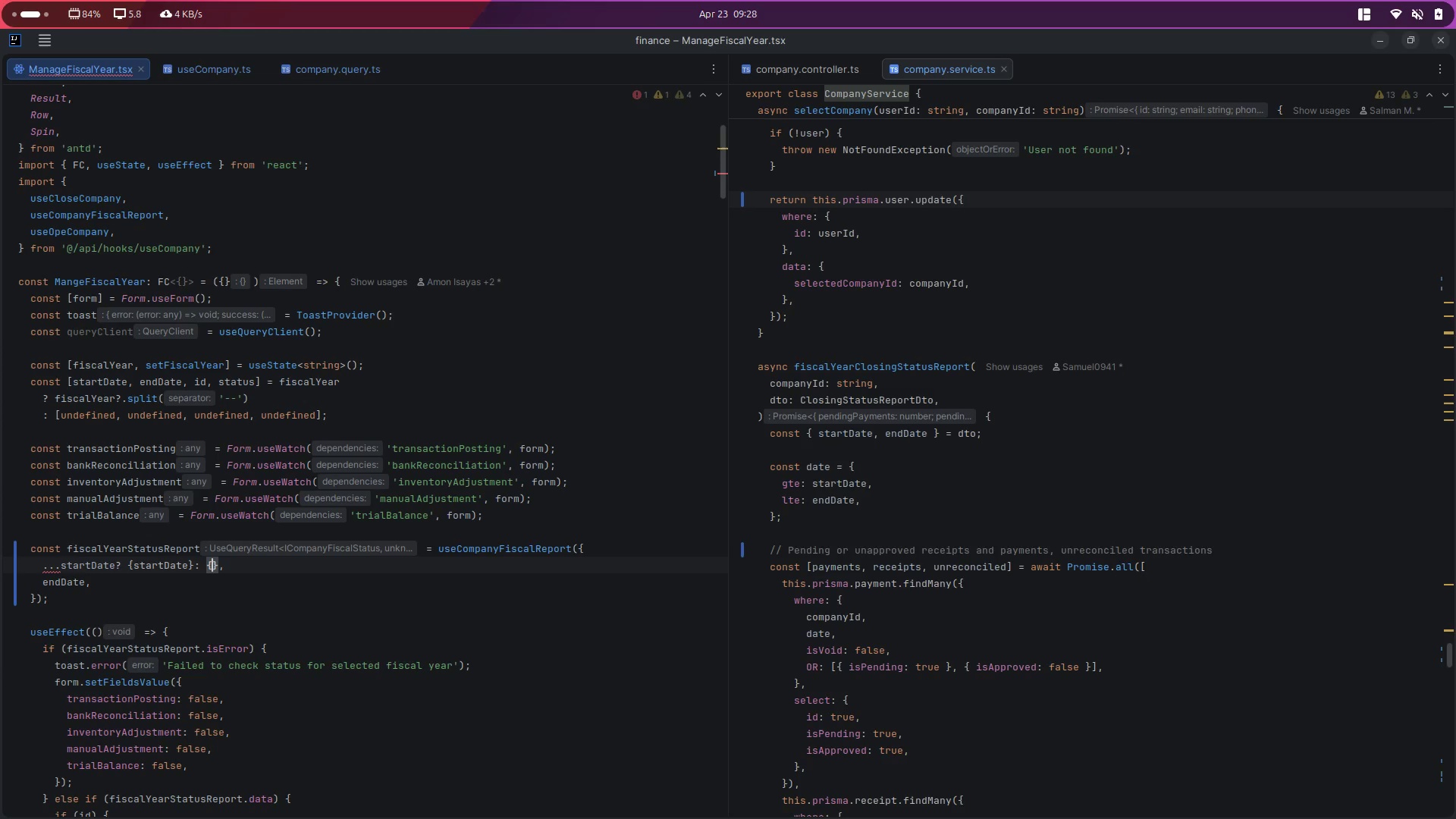 
key(ArrowRight)
 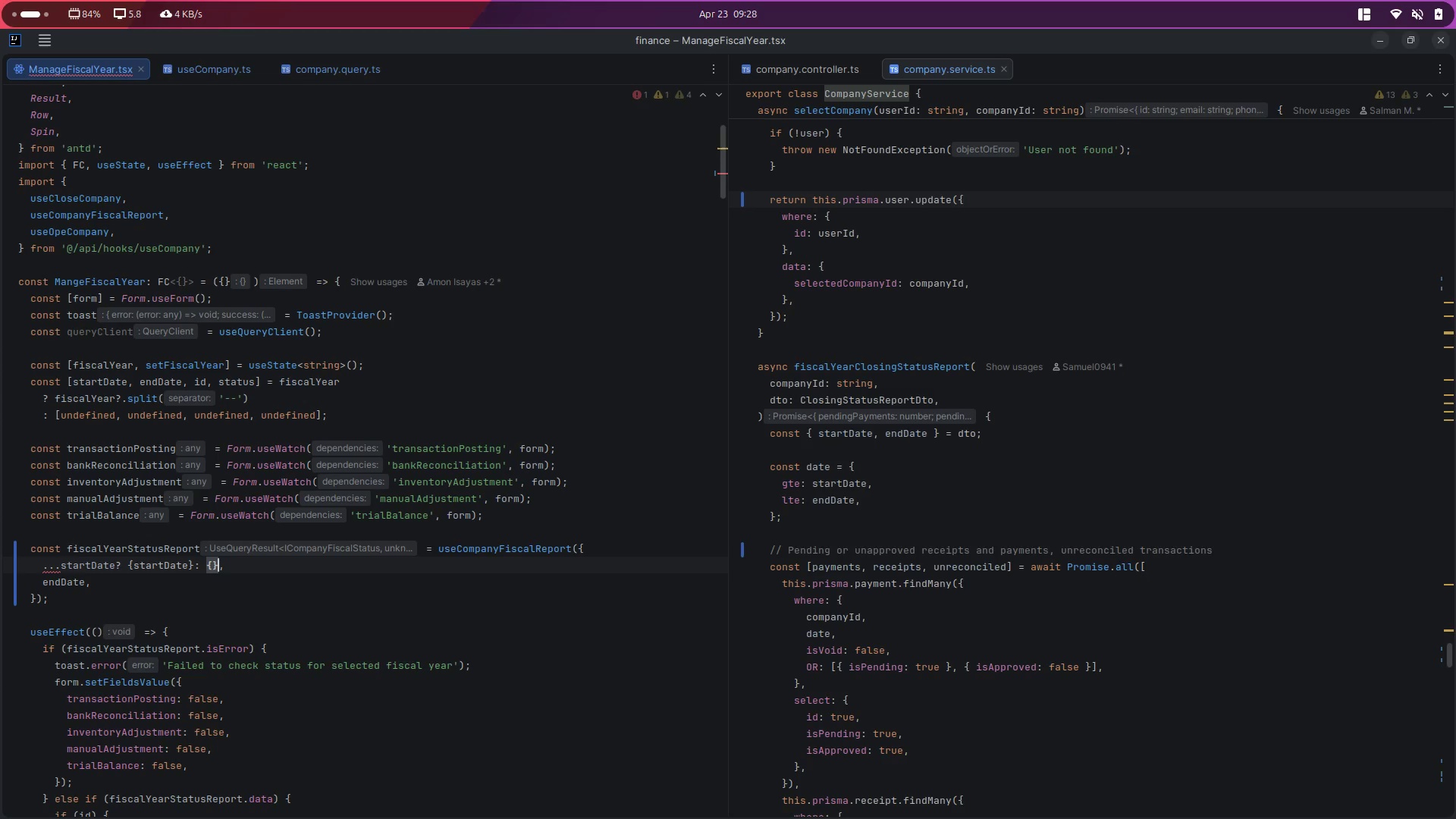 
hold_key(key=ArrowLeft, duration=1.18)
 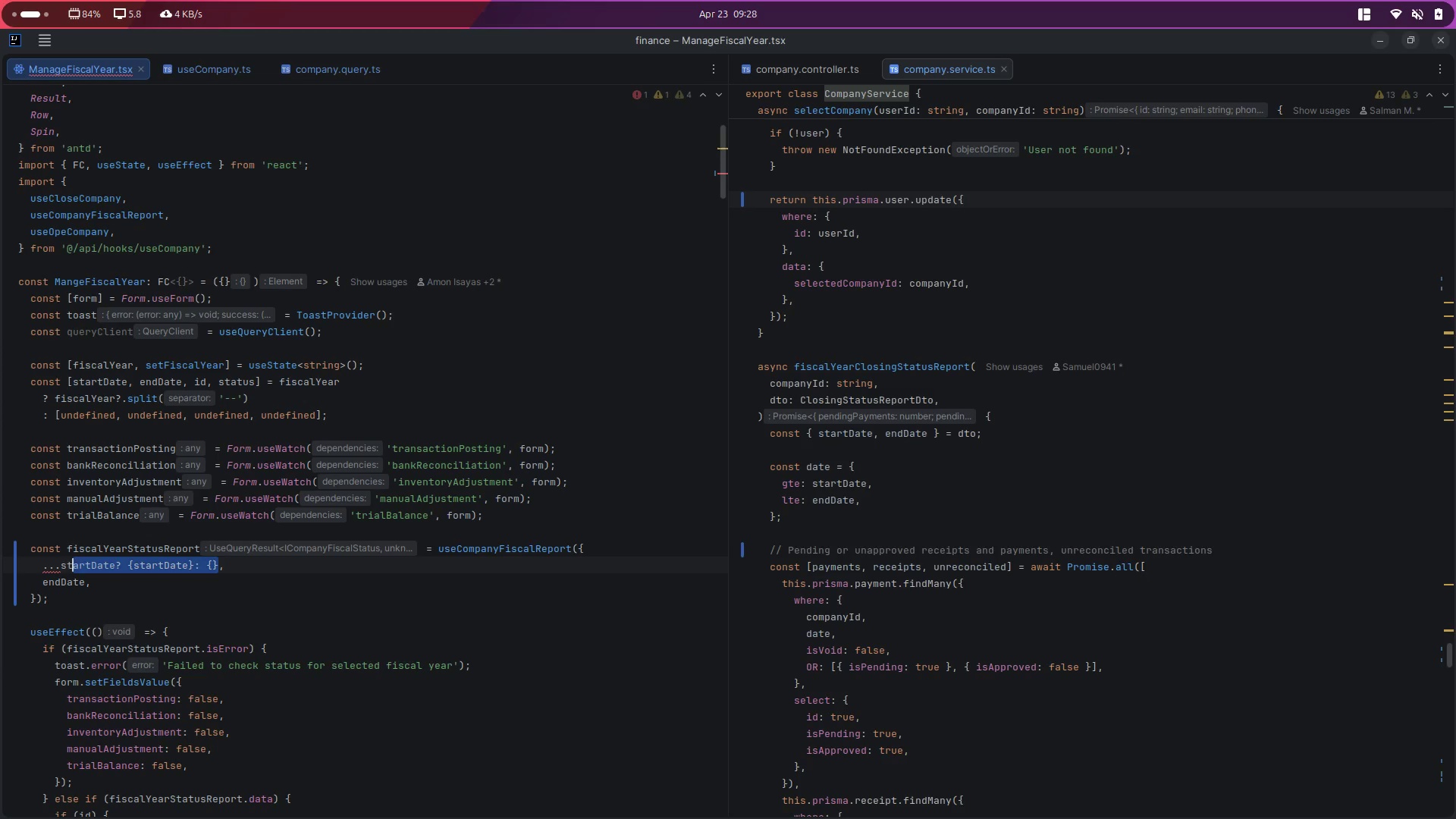 
key(Shift+ArrowLeft)
 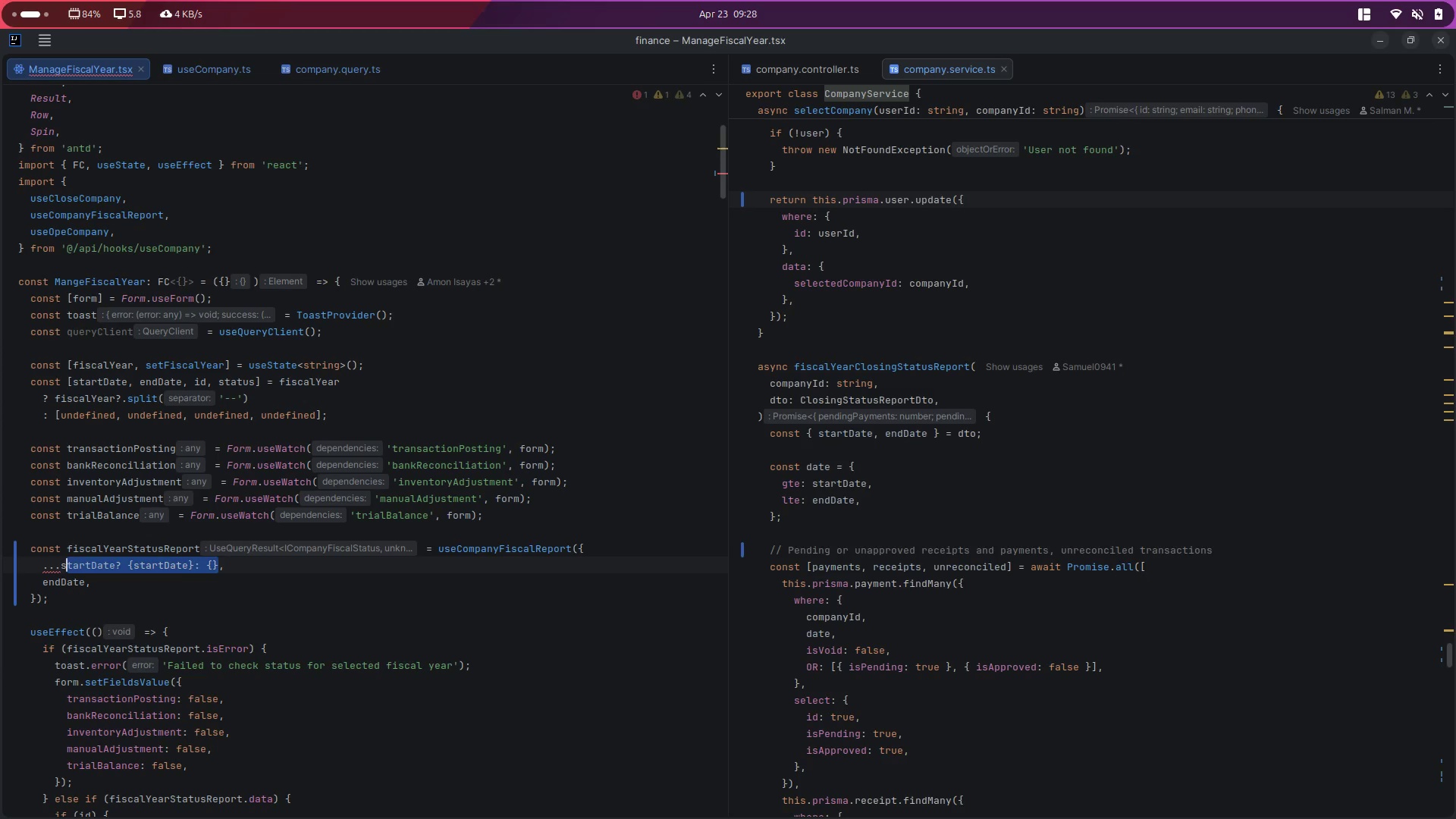 
key(Shift+ArrowLeft)
 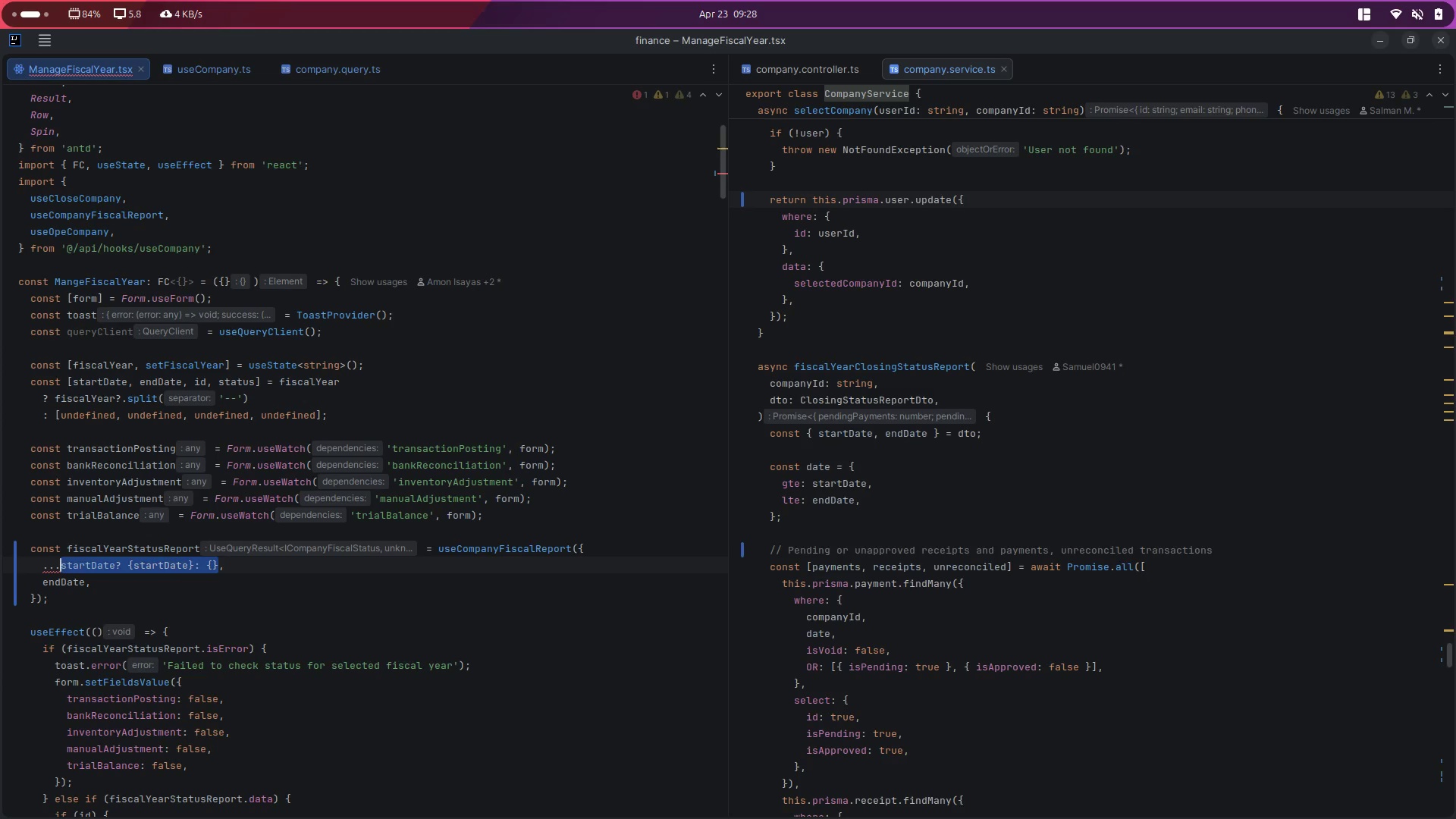 
key(Shift+9)
 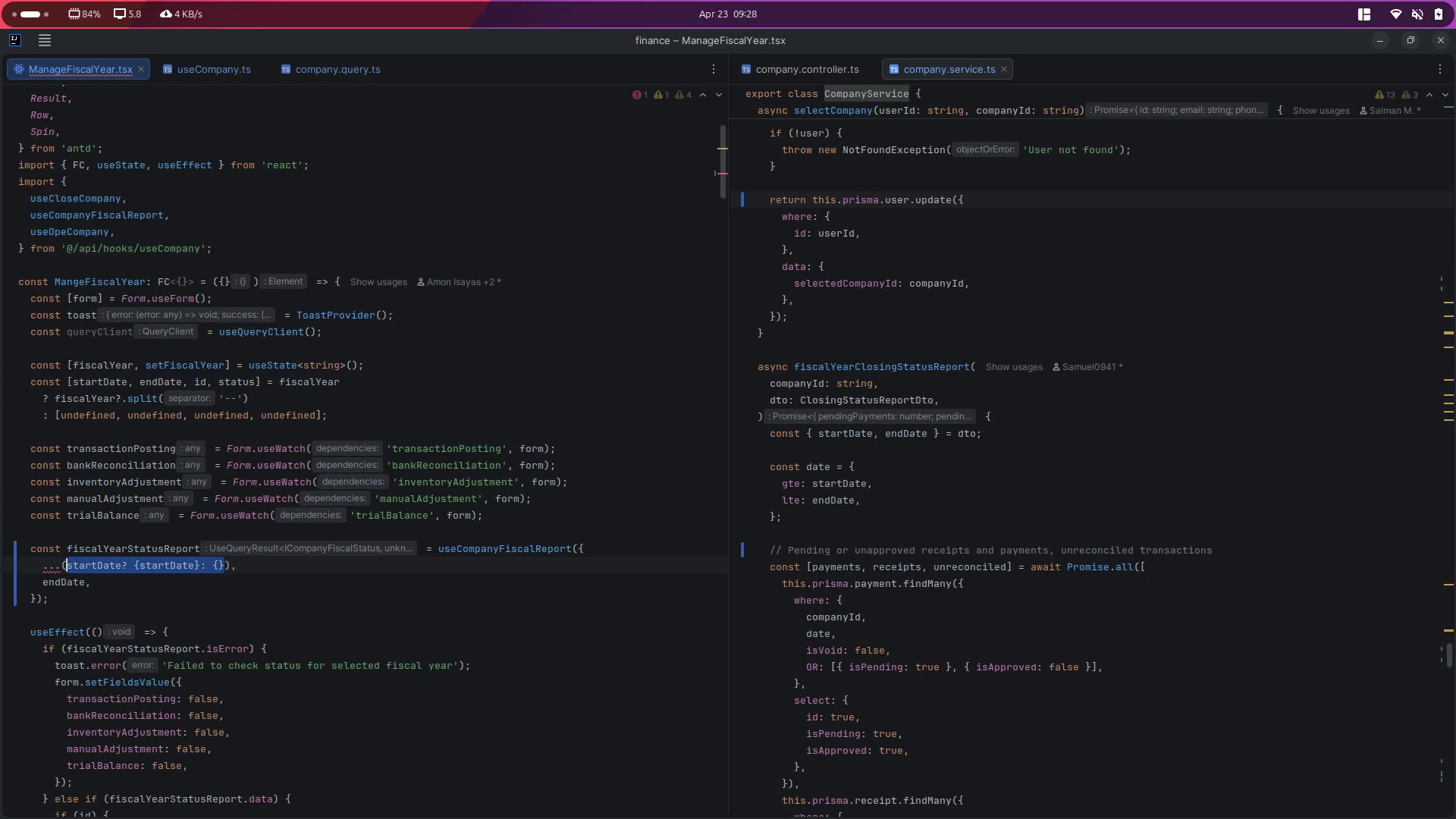 
key(ArrowLeft)
 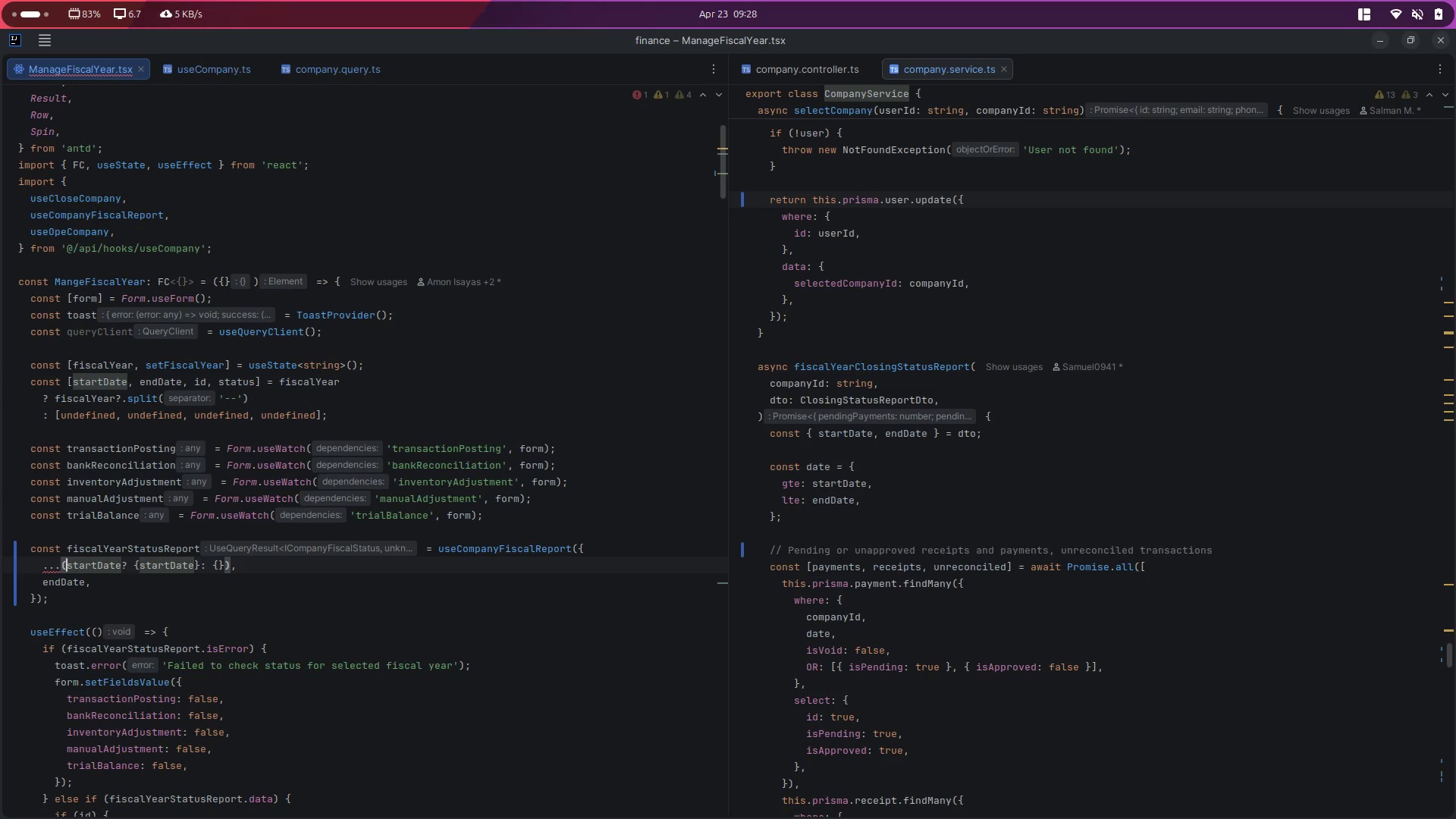 
key(Control+C)
 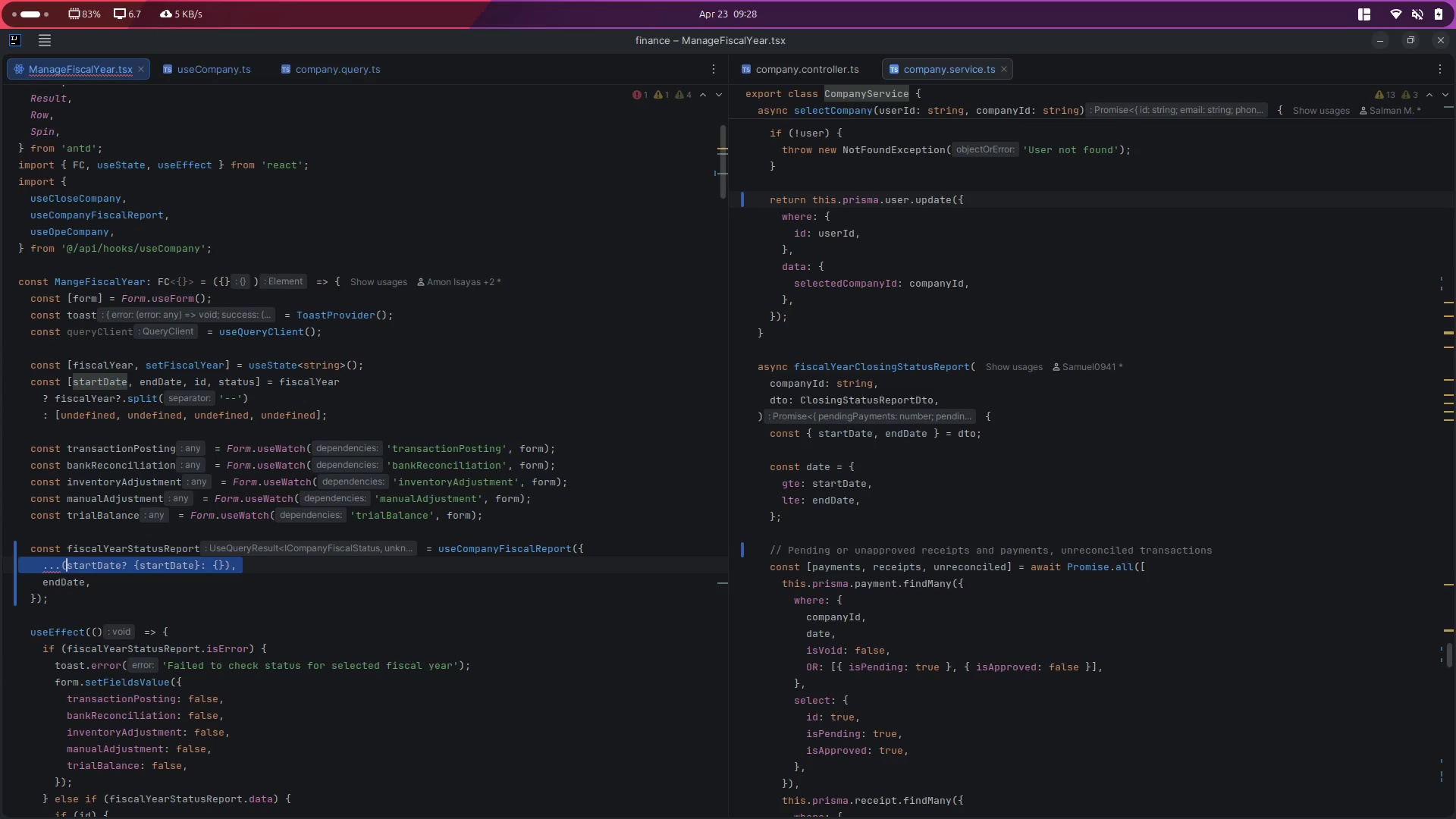 
key(ArrowDown)
 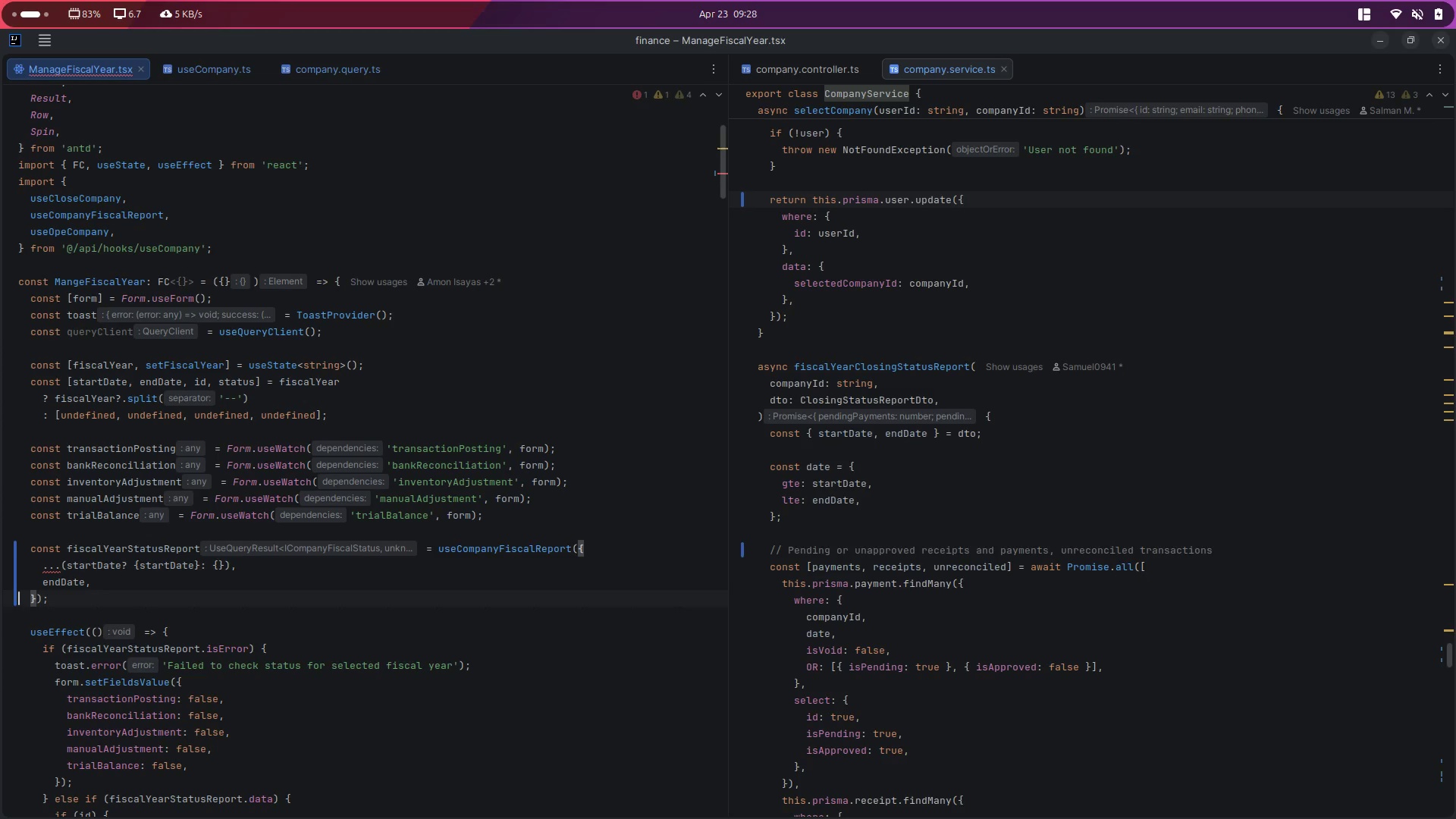 
key(ArrowUp)
 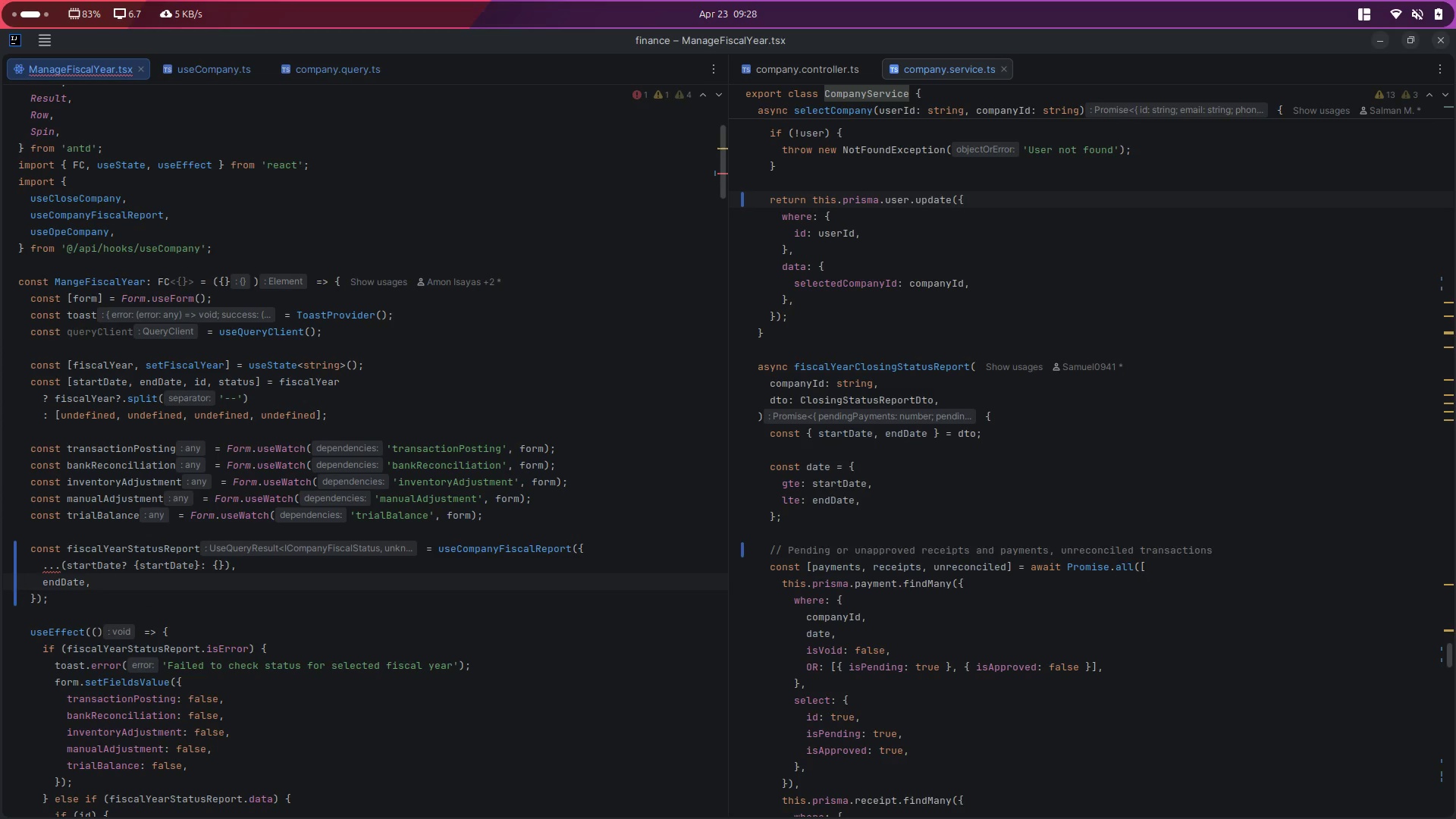 
key(ArrowDown)
 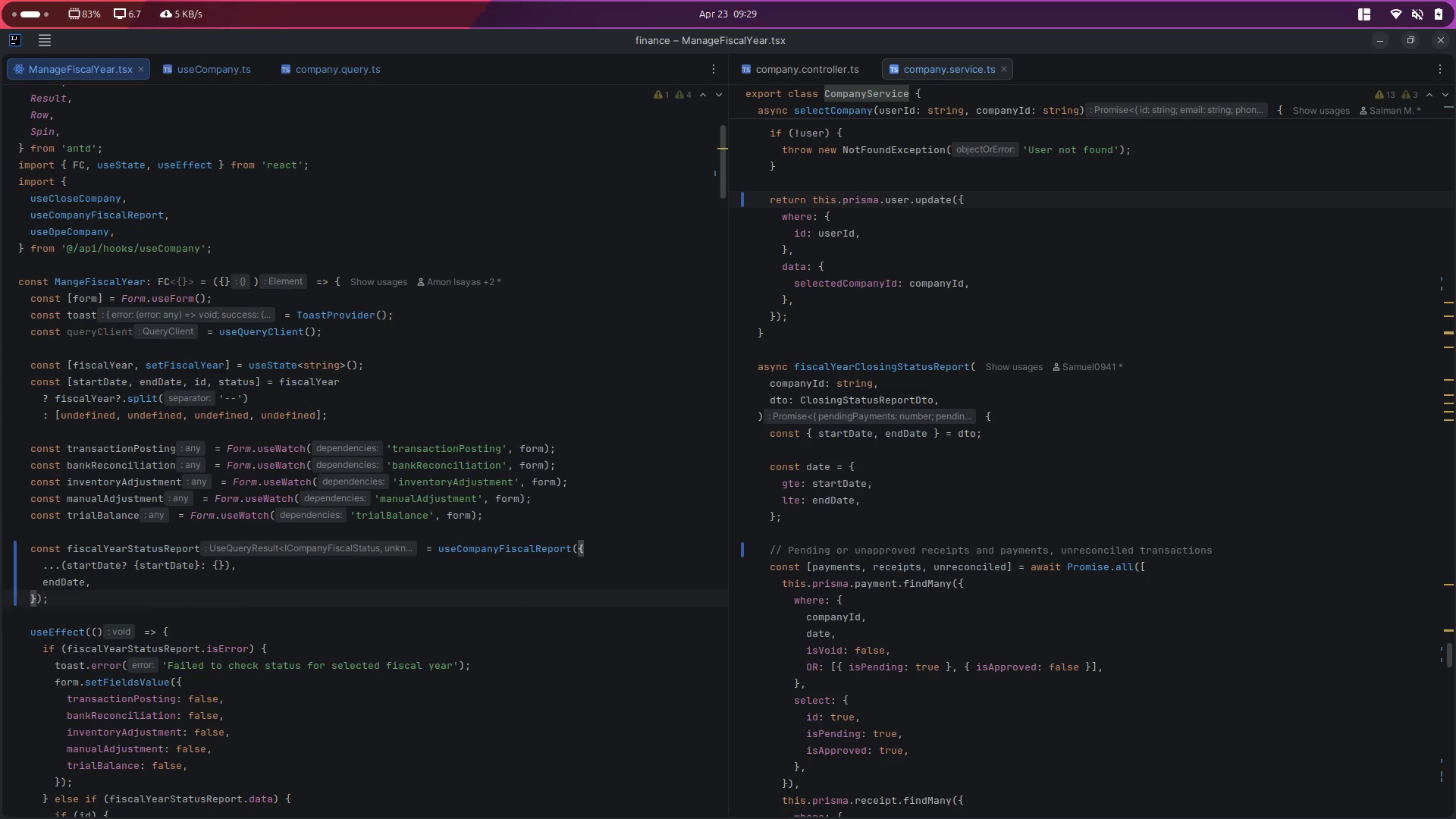 
key(ArrowLeft)
 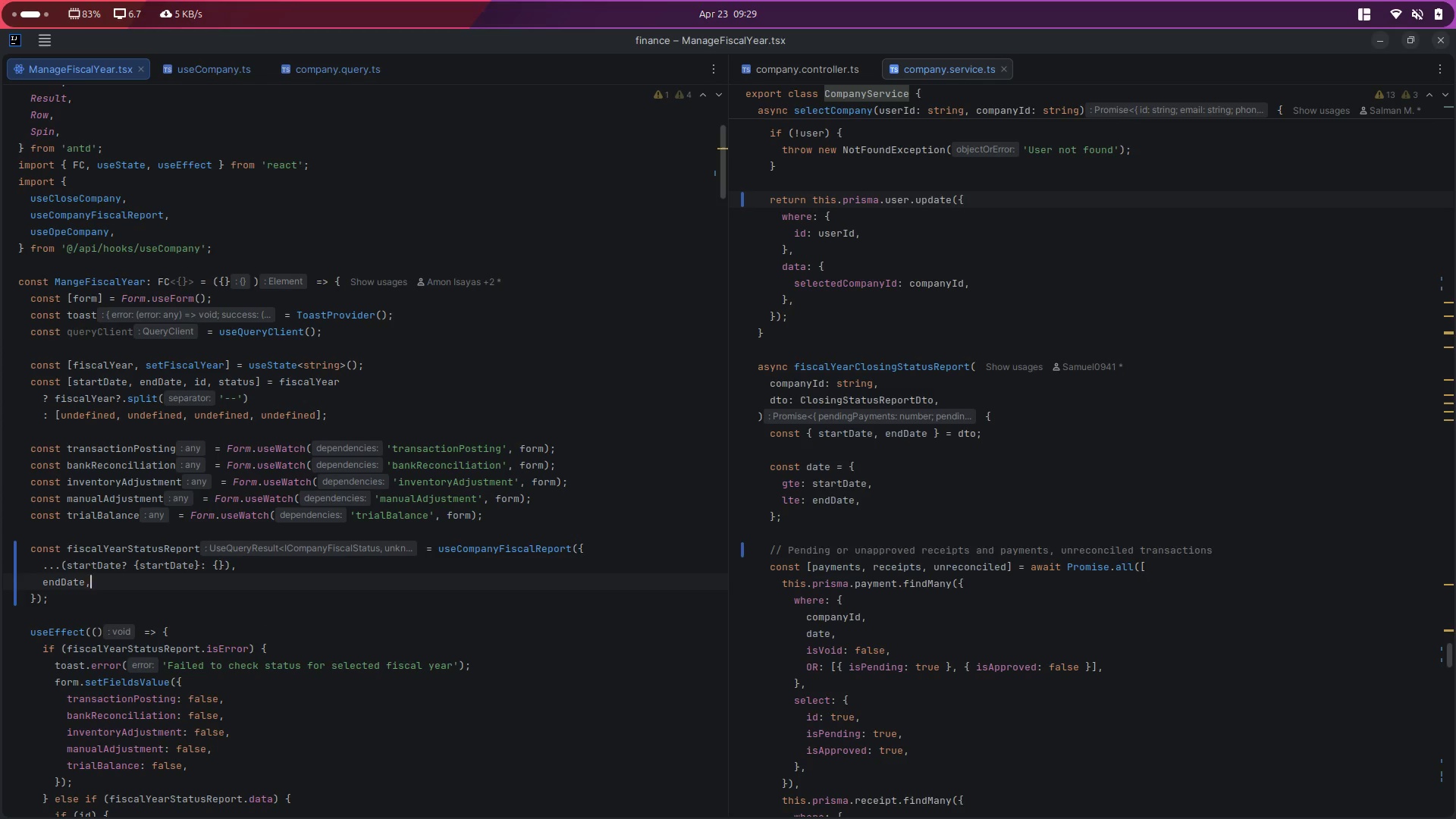 
key(Shift+ArrowLeft)
 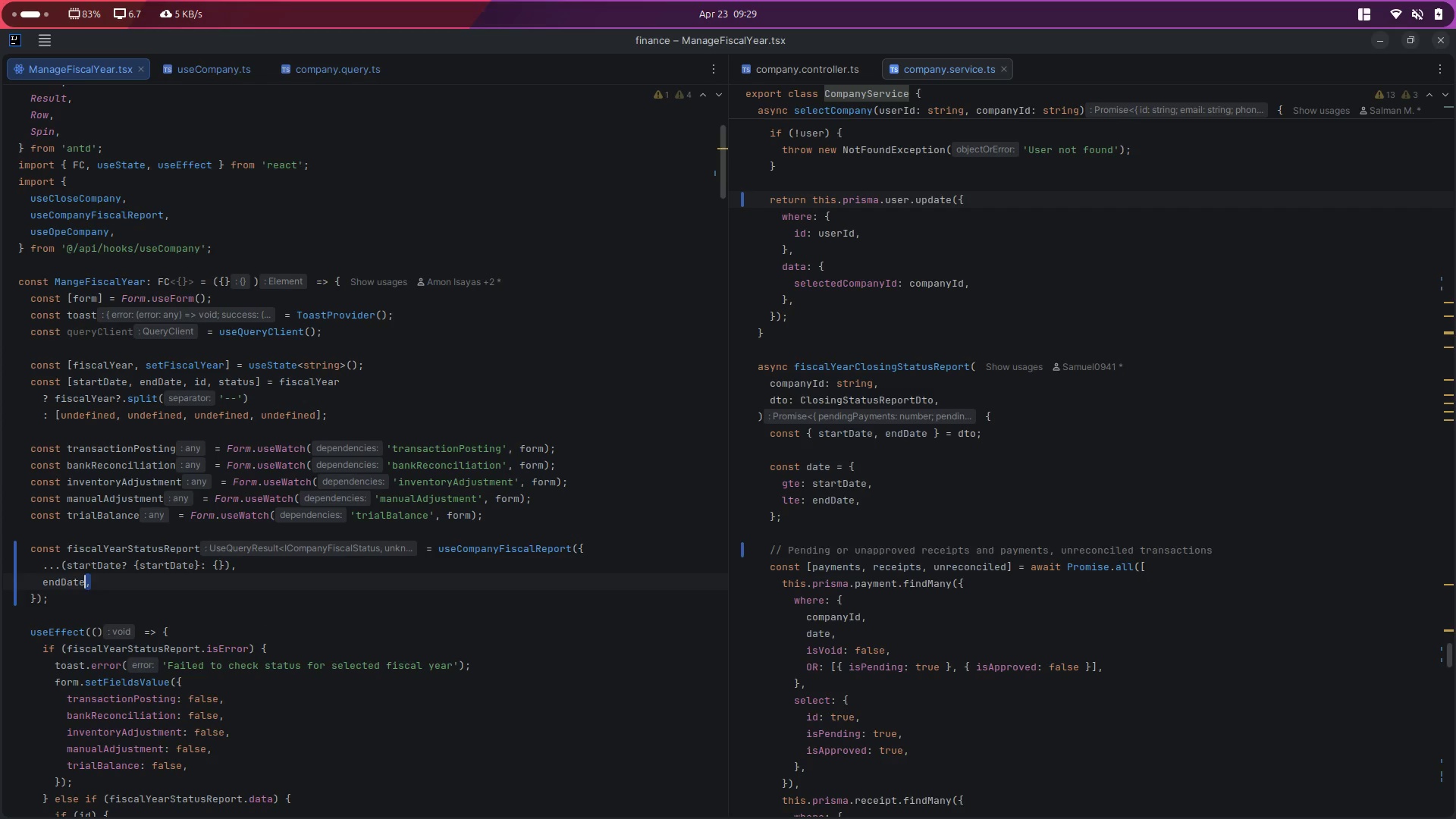 
key(Shift+ArrowLeft)
 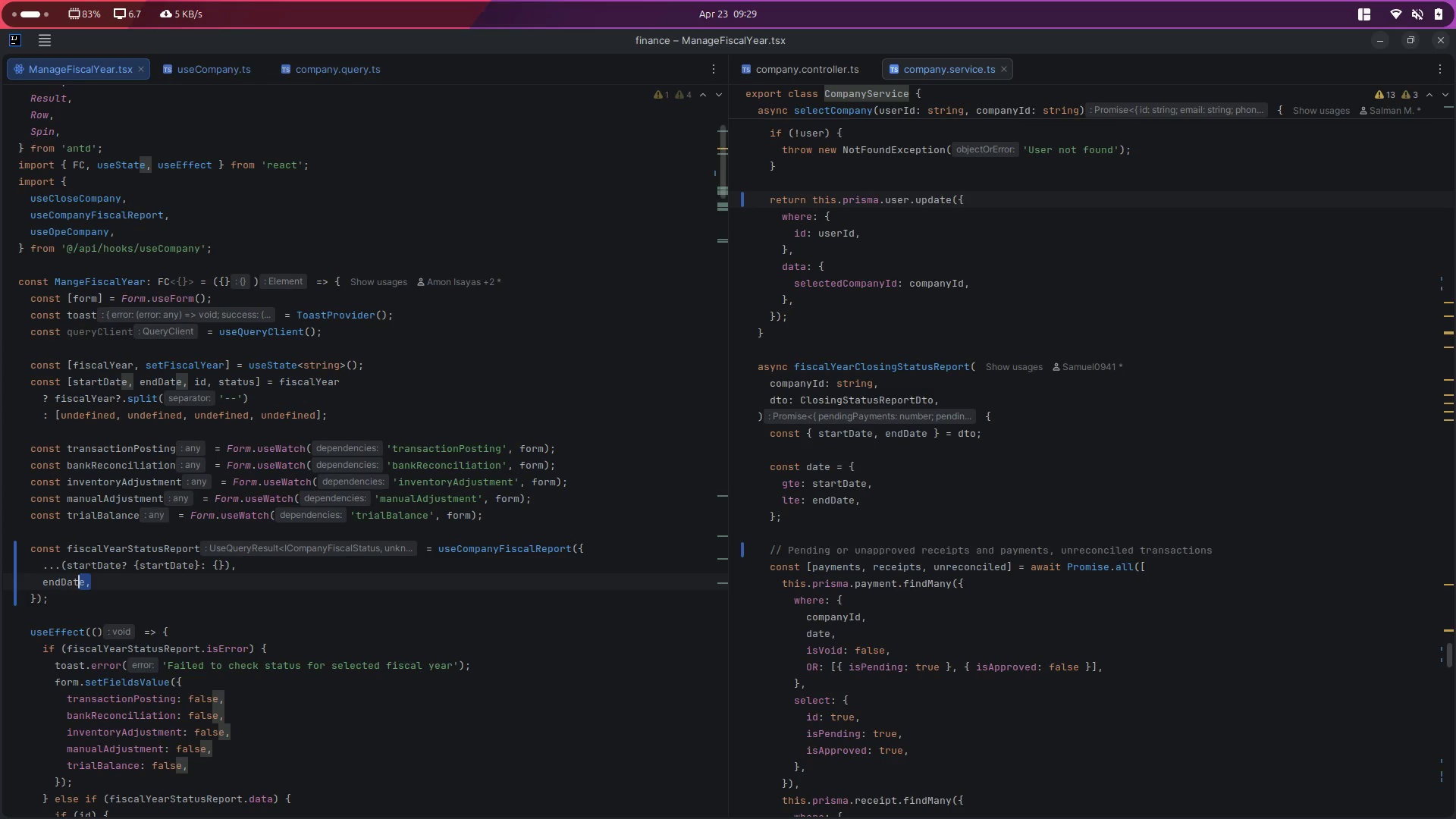 
key(Shift+ArrowLeft)
 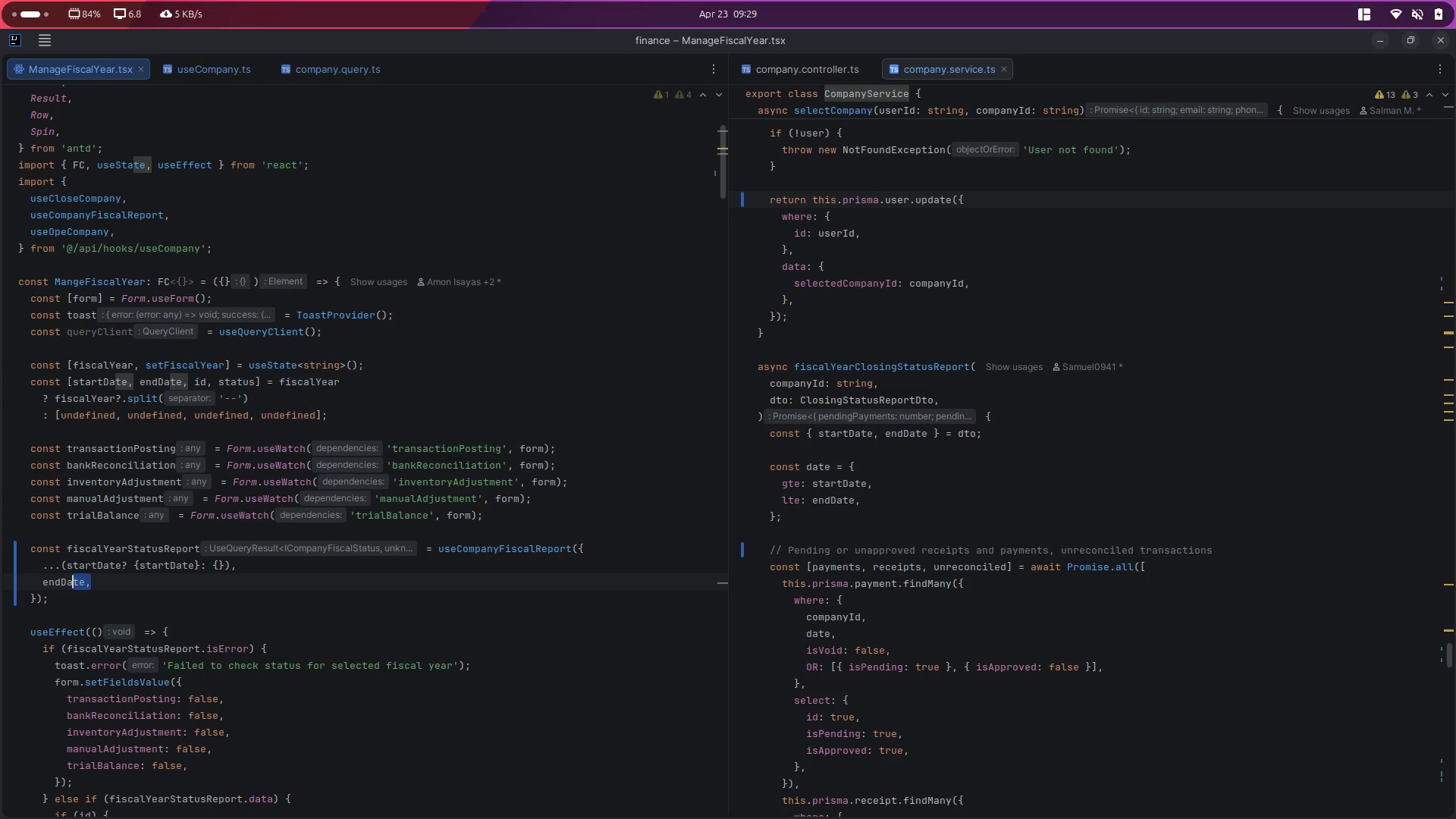 
key(Shift+ArrowLeft)
 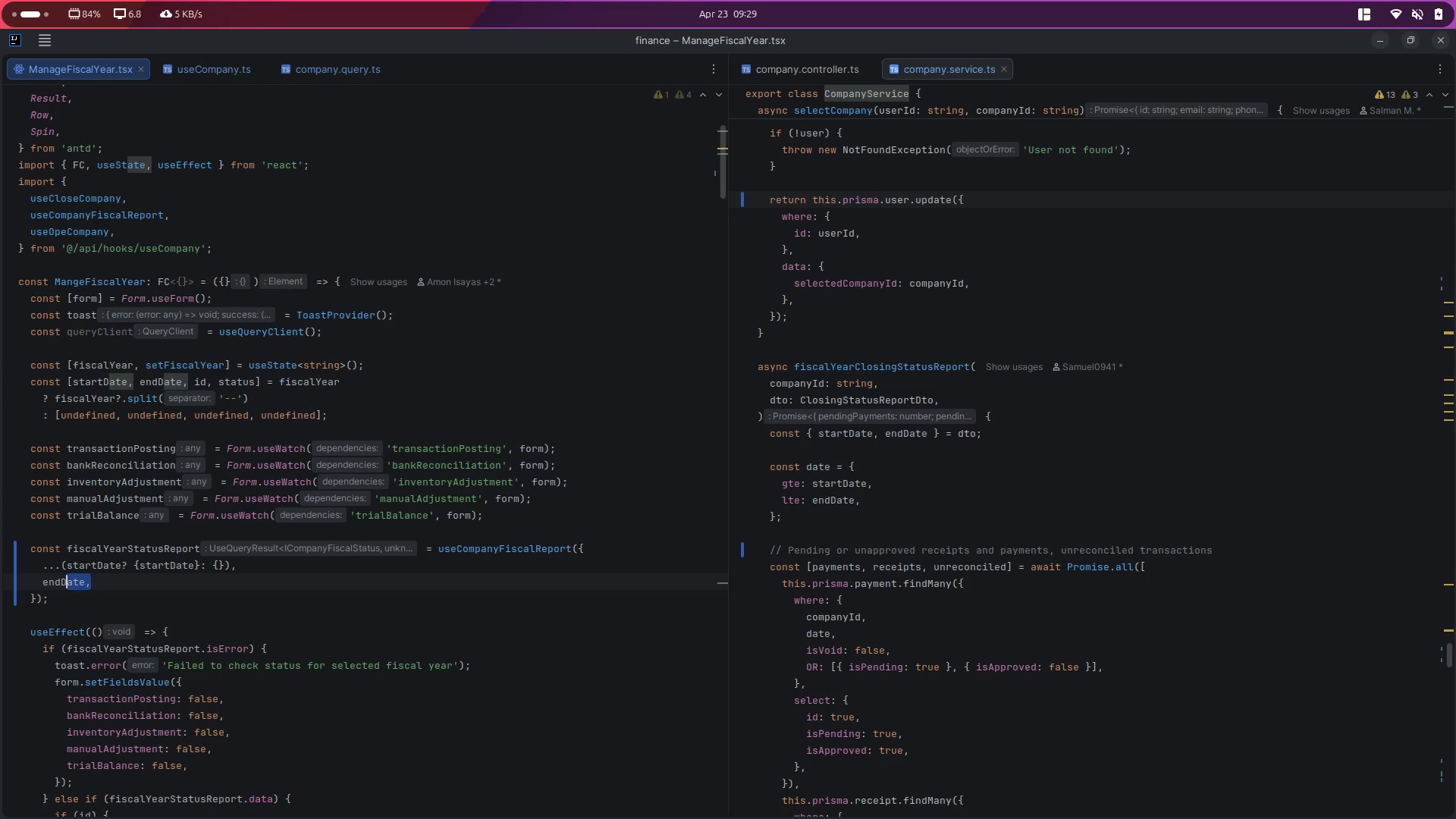 
key(Shift+ArrowLeft)
 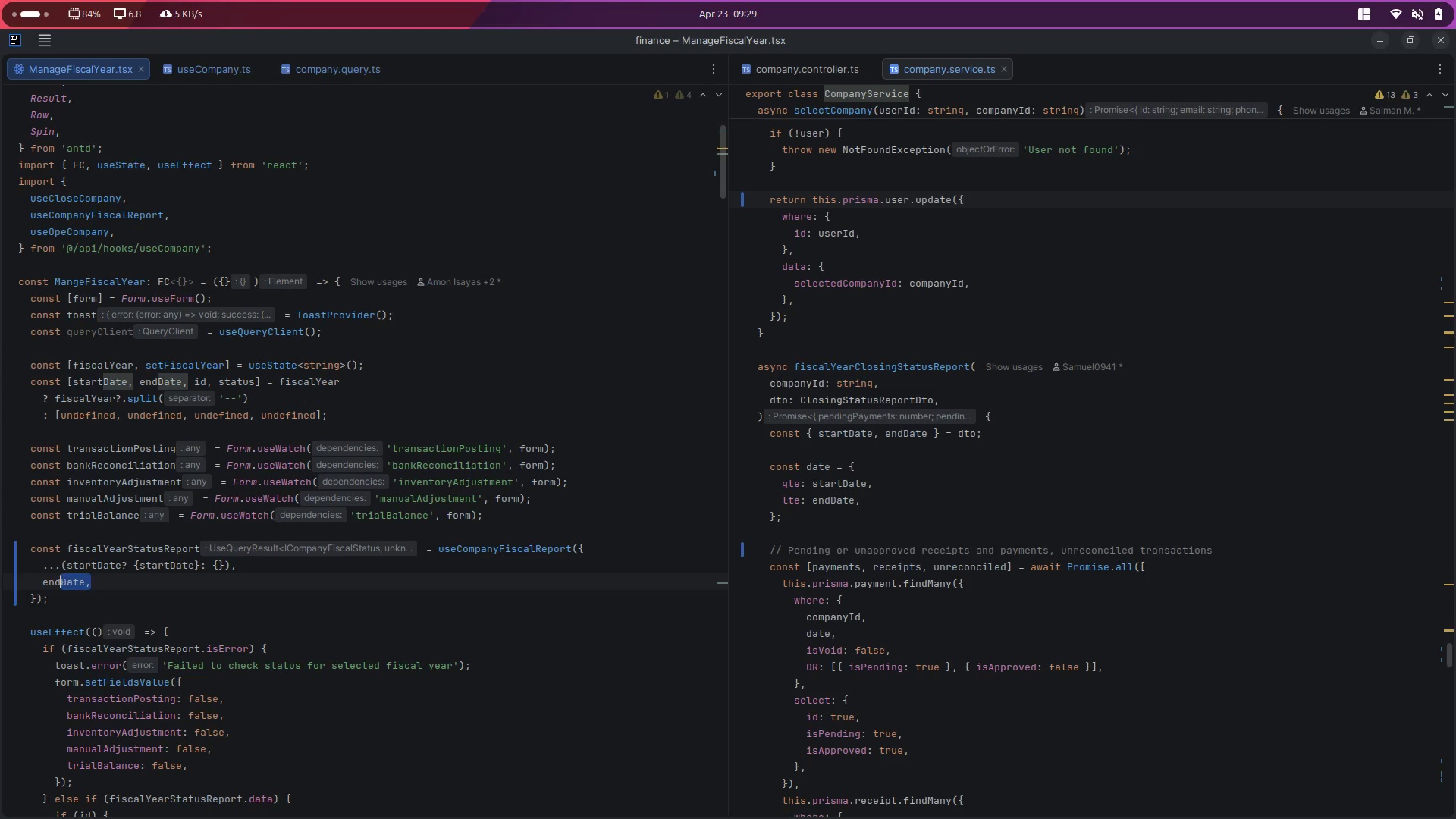 
key(Shift+ArrowLeft)
 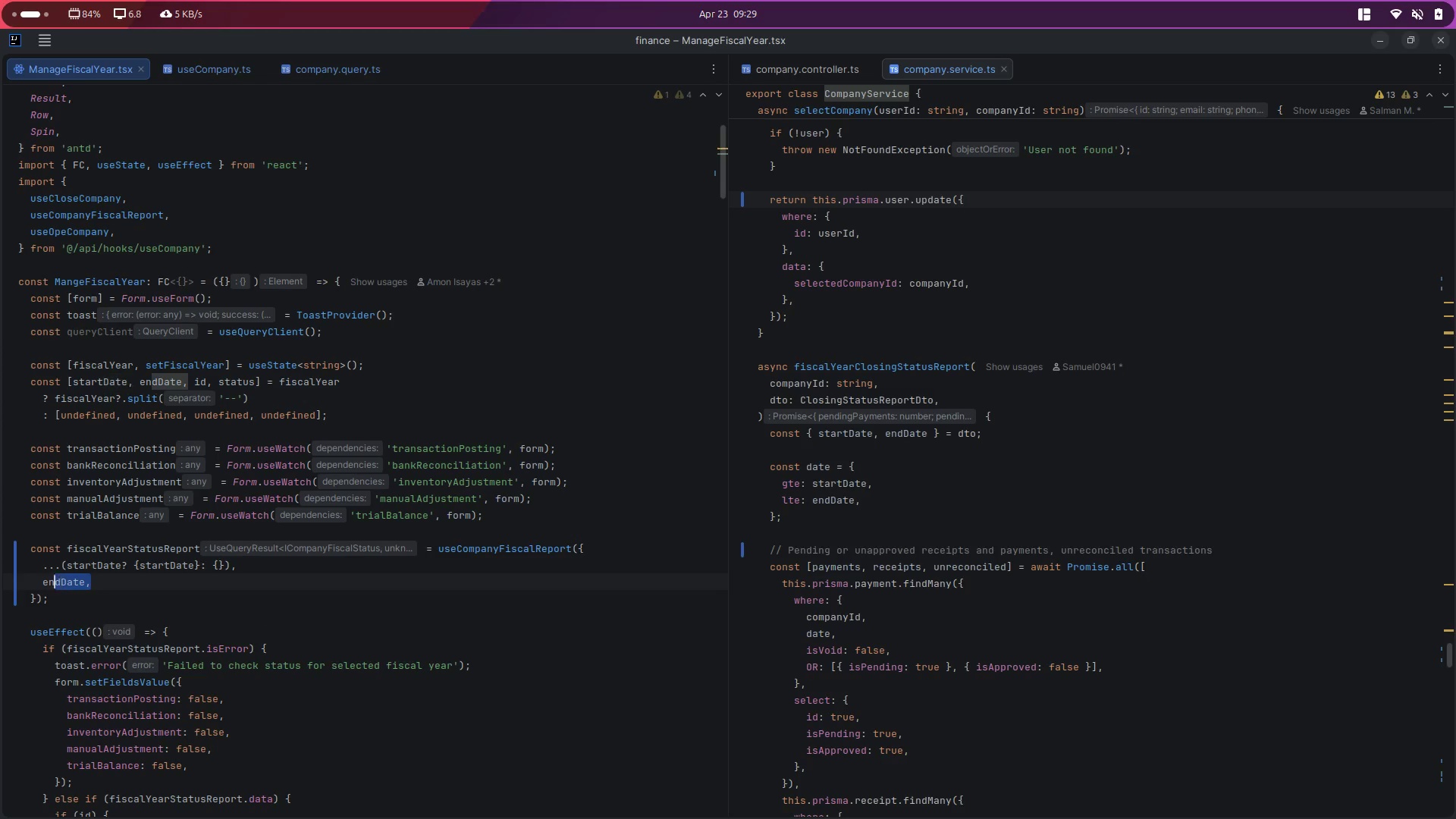 
key(Shift+ArrowLeft)
 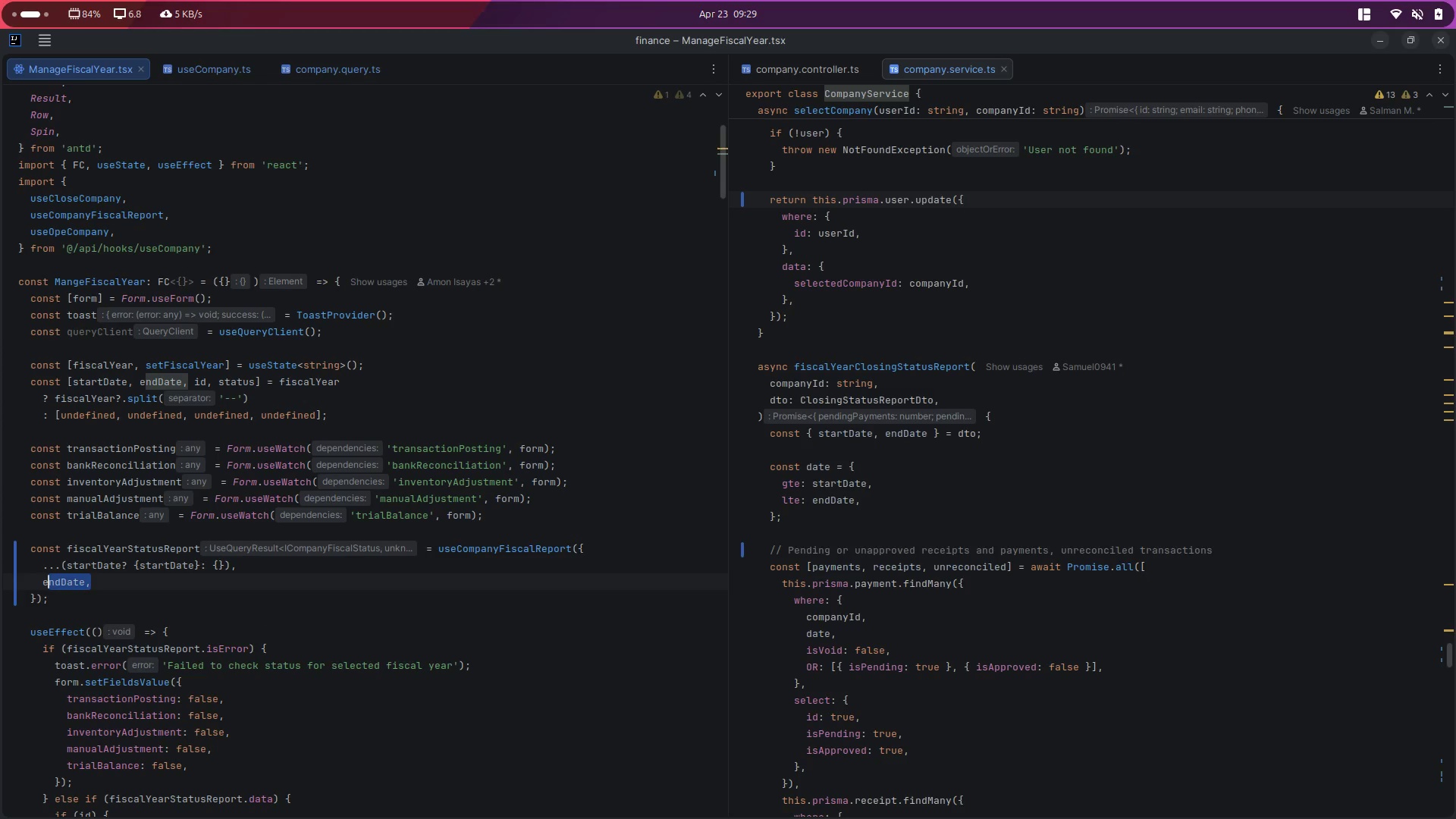 
key(Shift+ArrowLeft)
 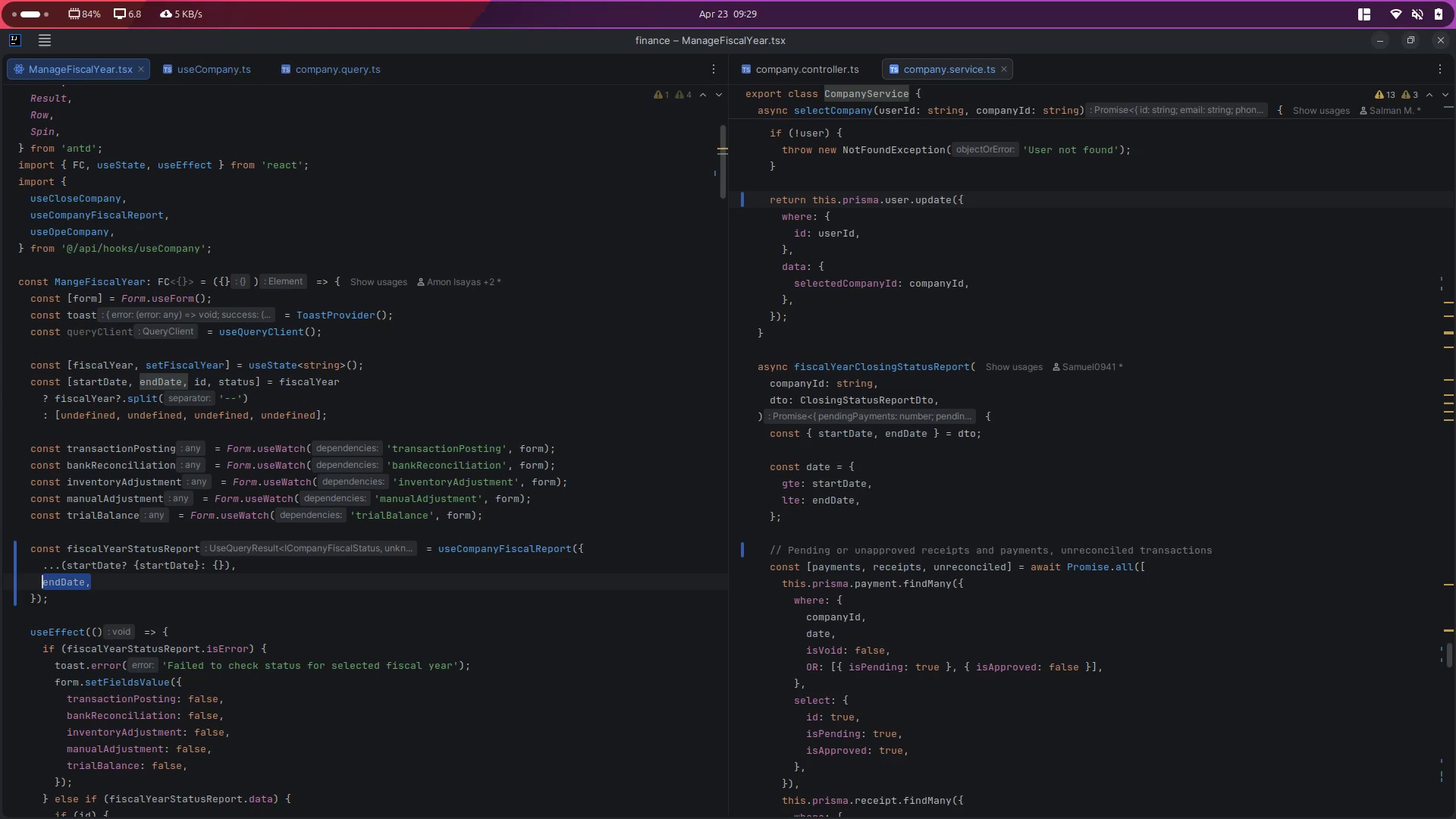 
key(Control+ControlLeft)
 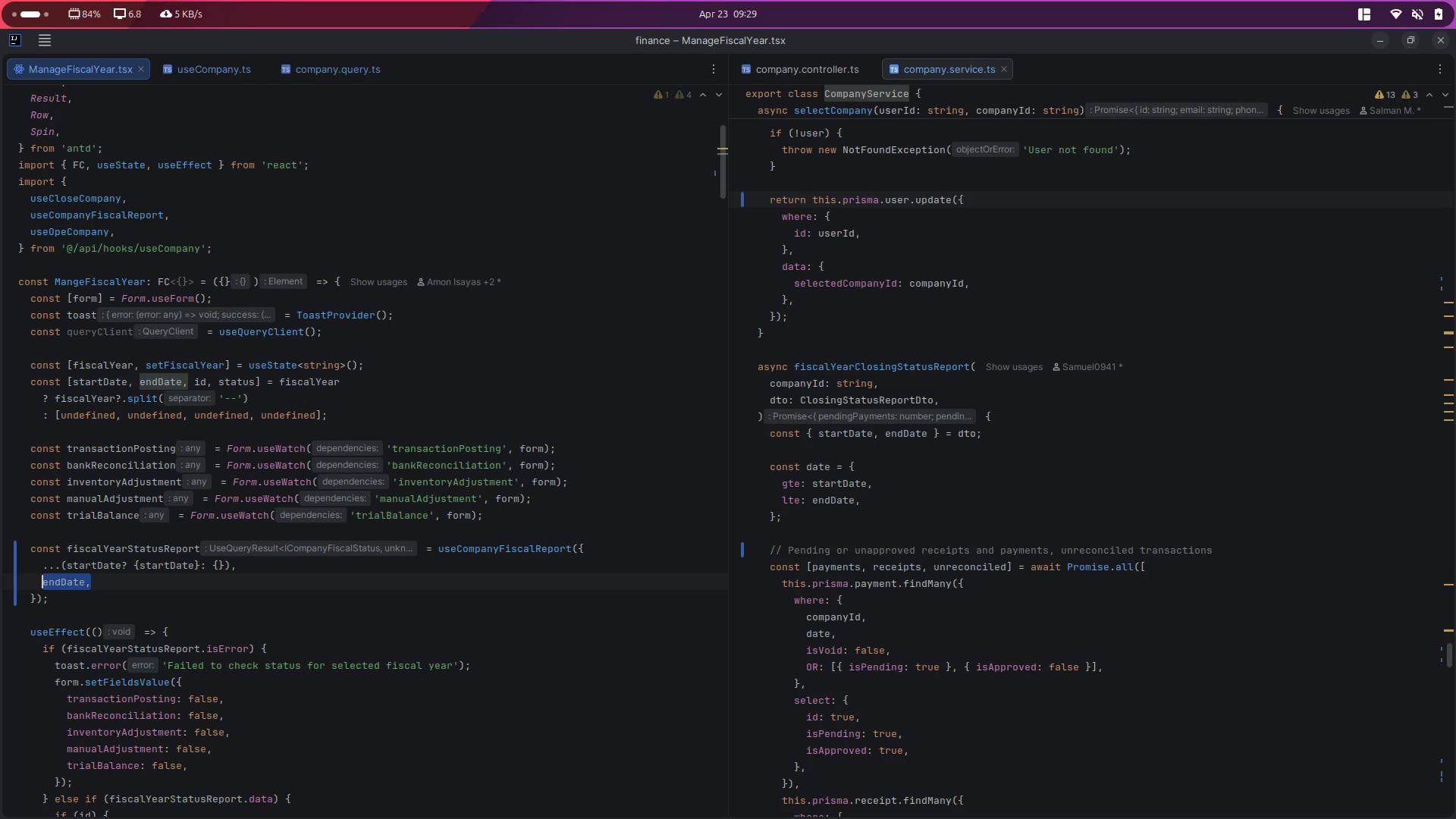 
key(Control+V)
 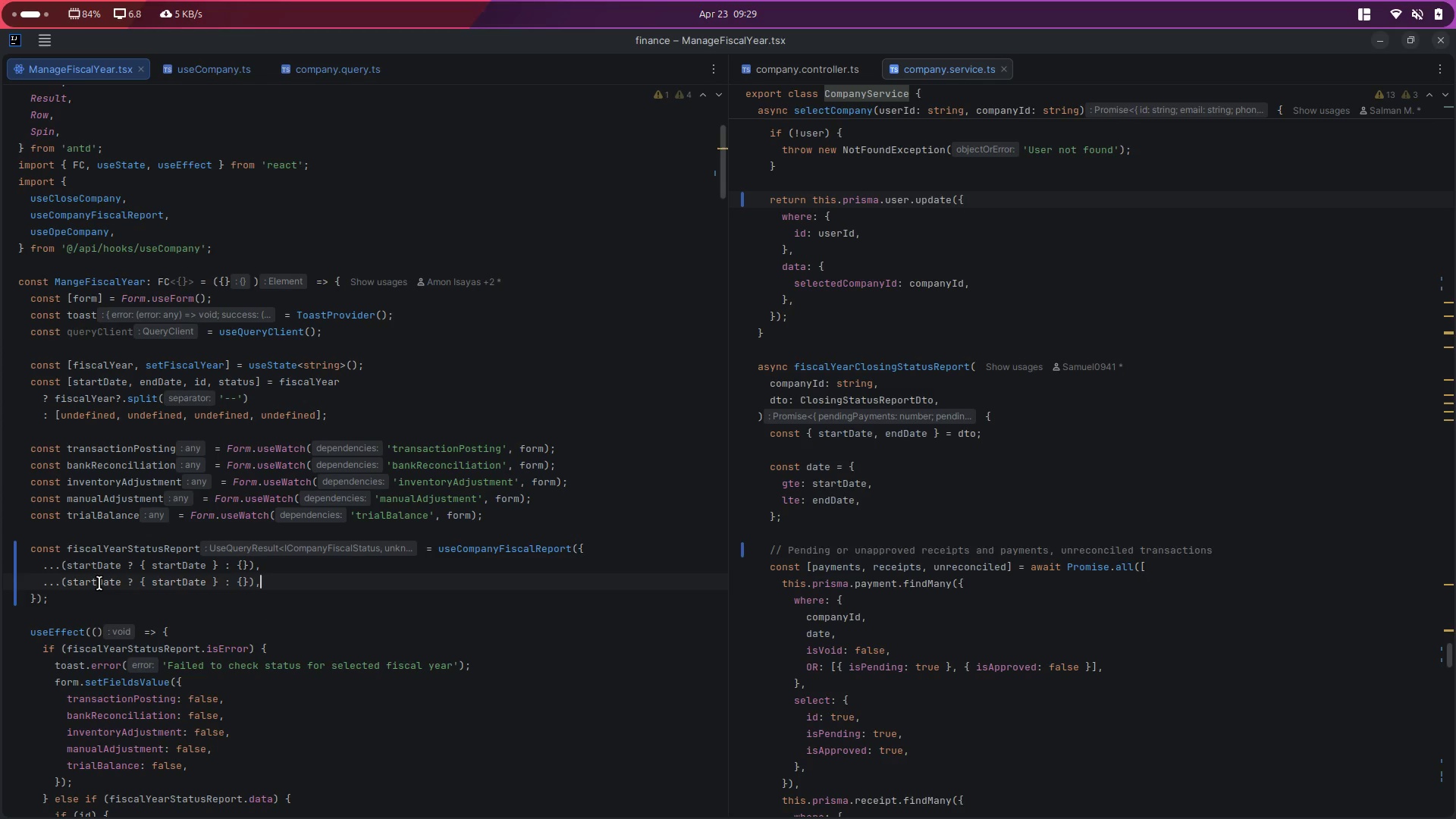 
double_click([99, 583])
 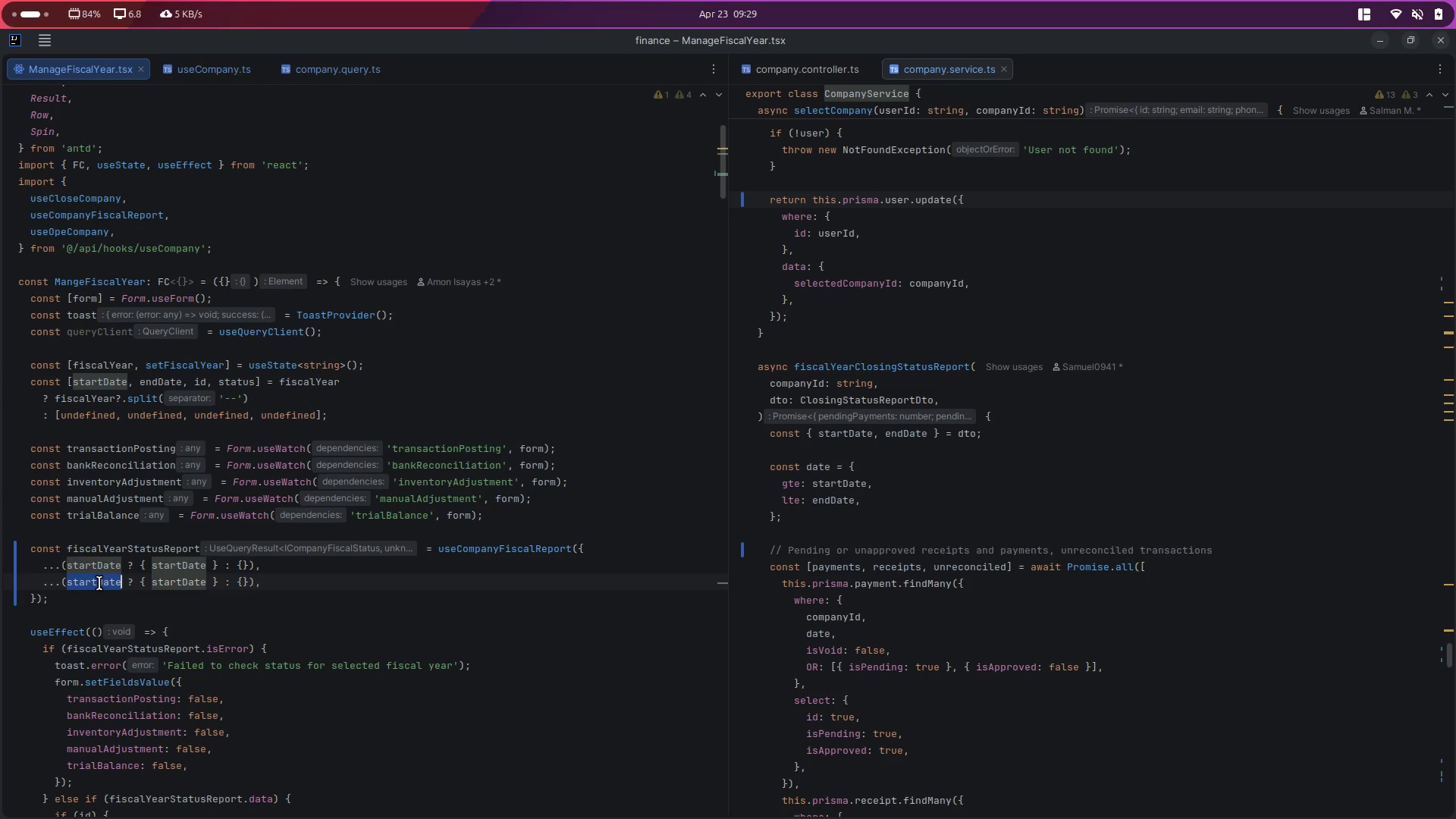 
key(Control+ControlLeft)
 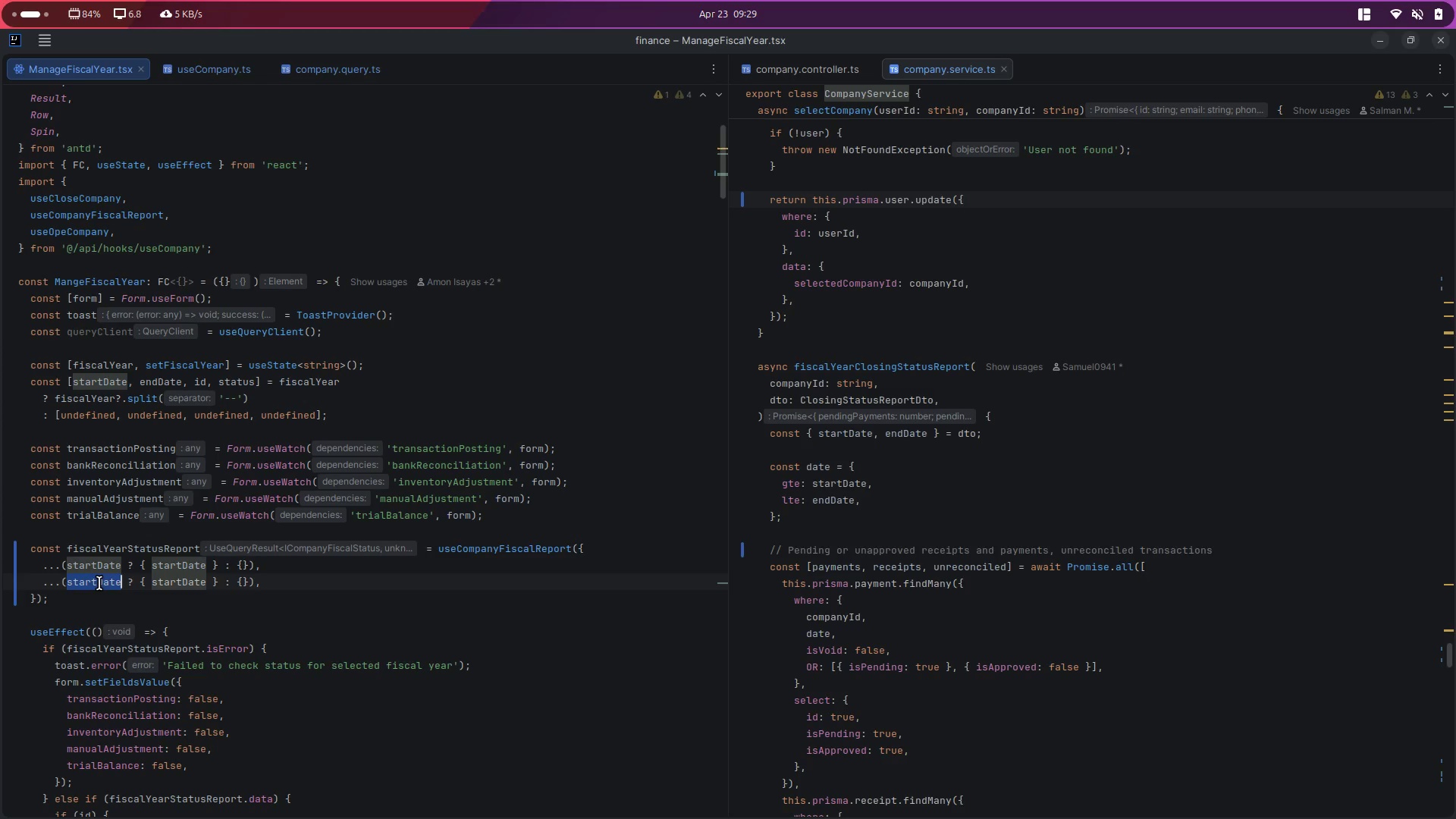 
key(Control+D)
 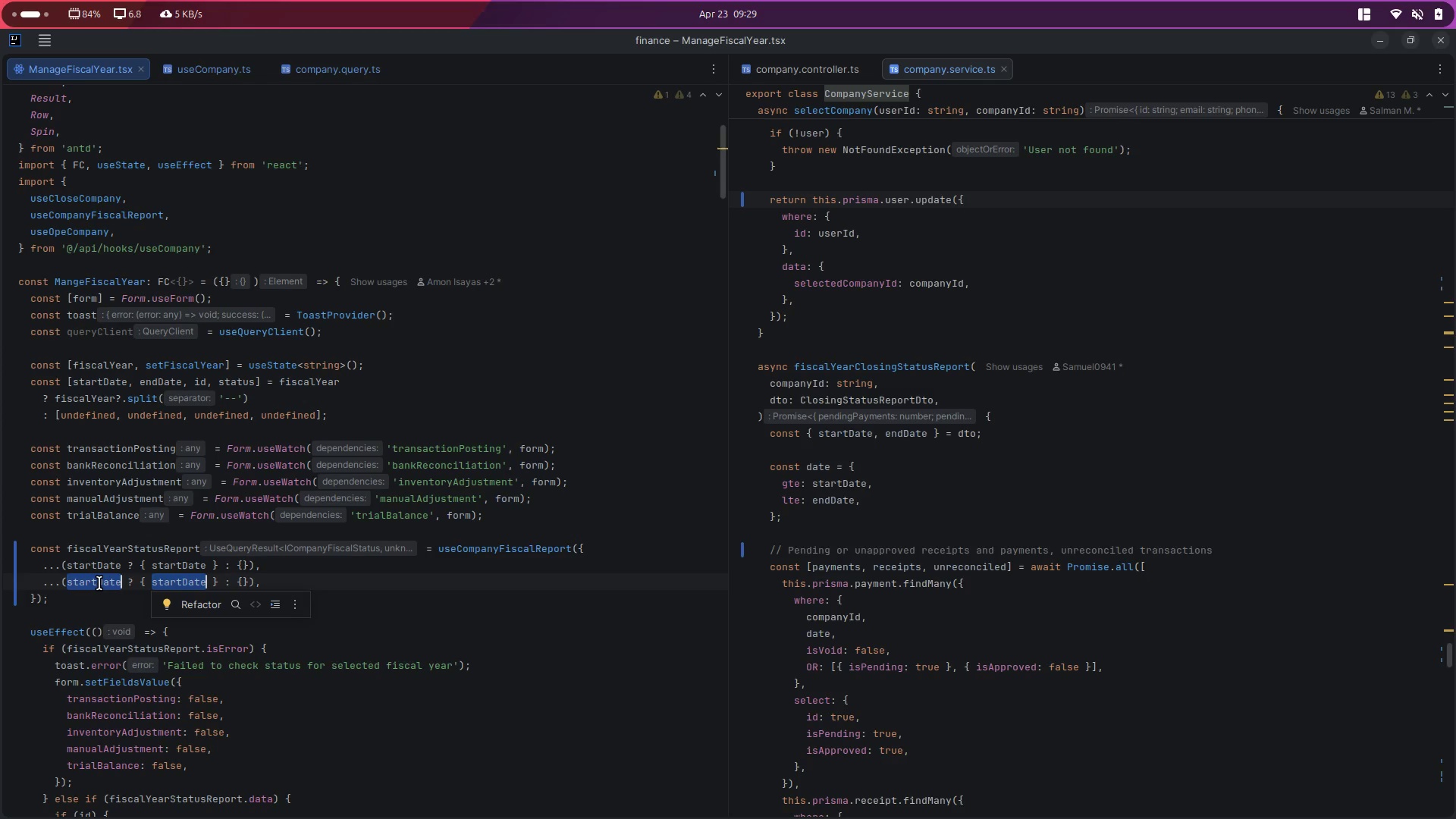 
type(endDate)
key(Escape)
 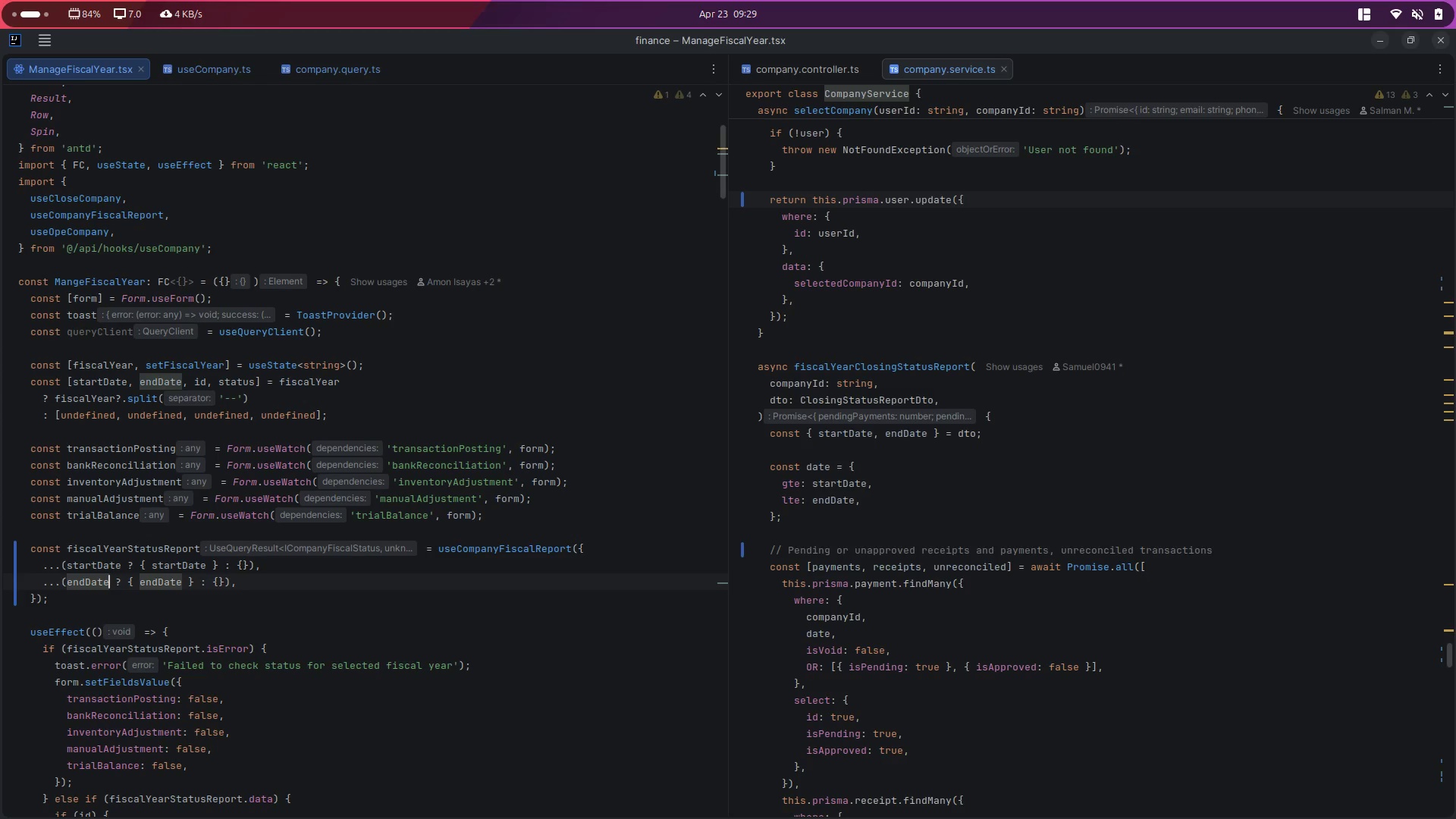 
key(Control+S)
 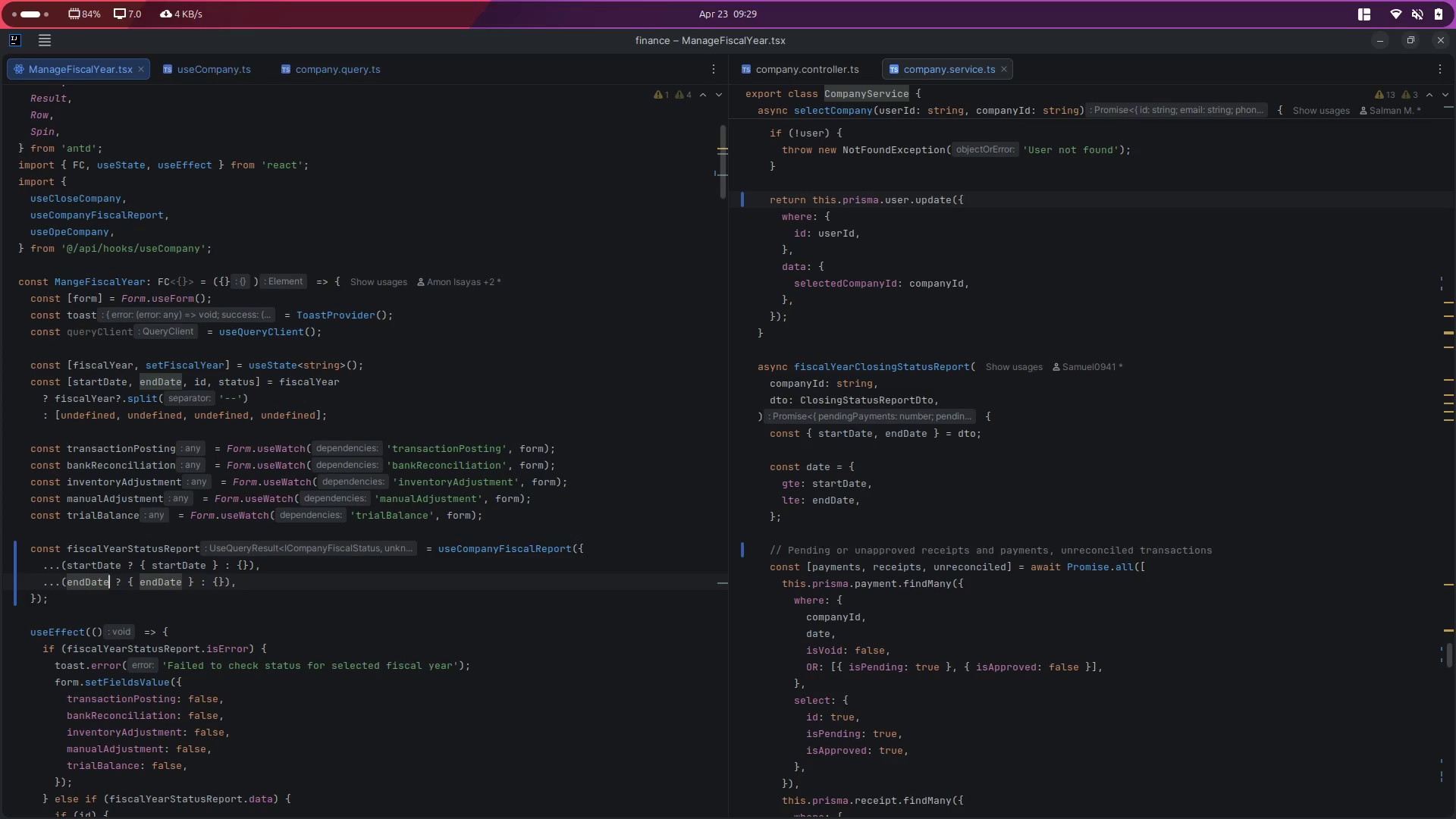 
key(Alt+Control+ArrowLeft)